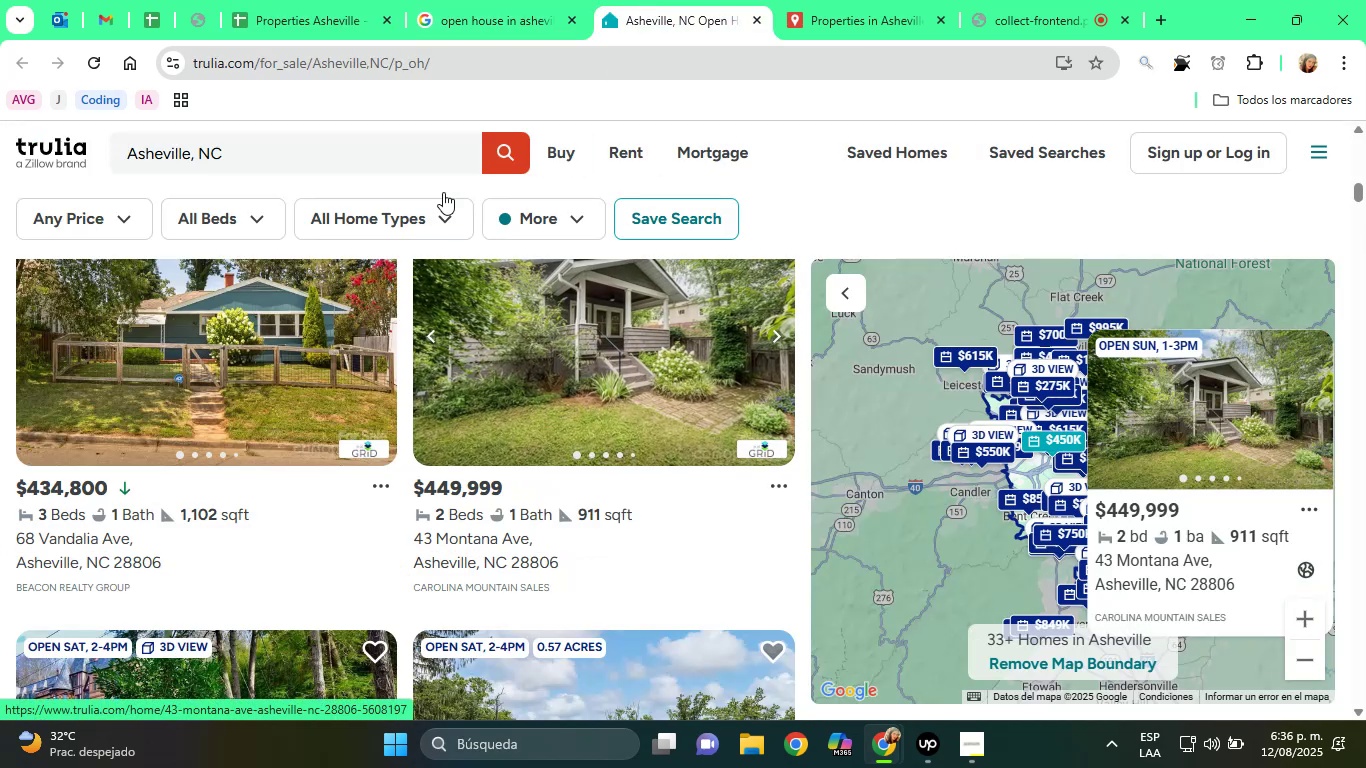 
left_click([332, 0])
 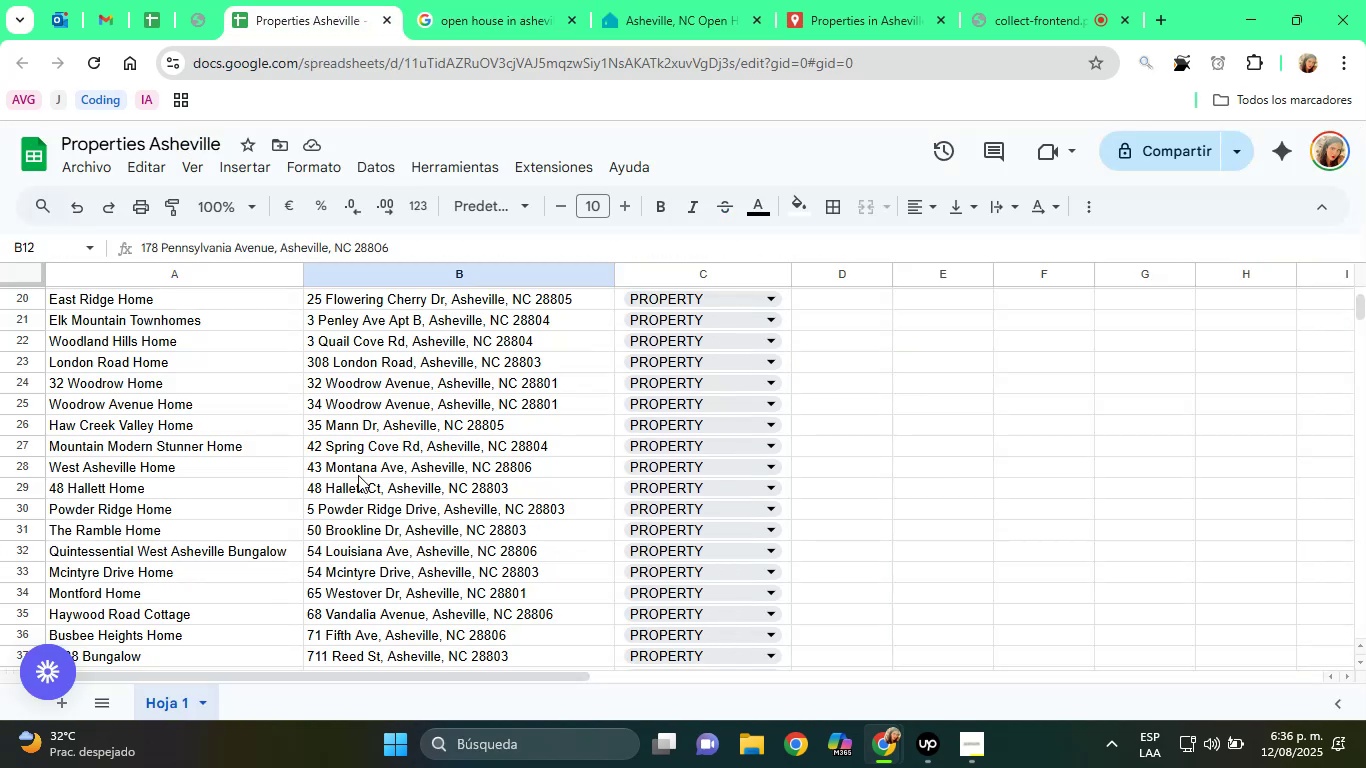 
left_click([358, 471])
 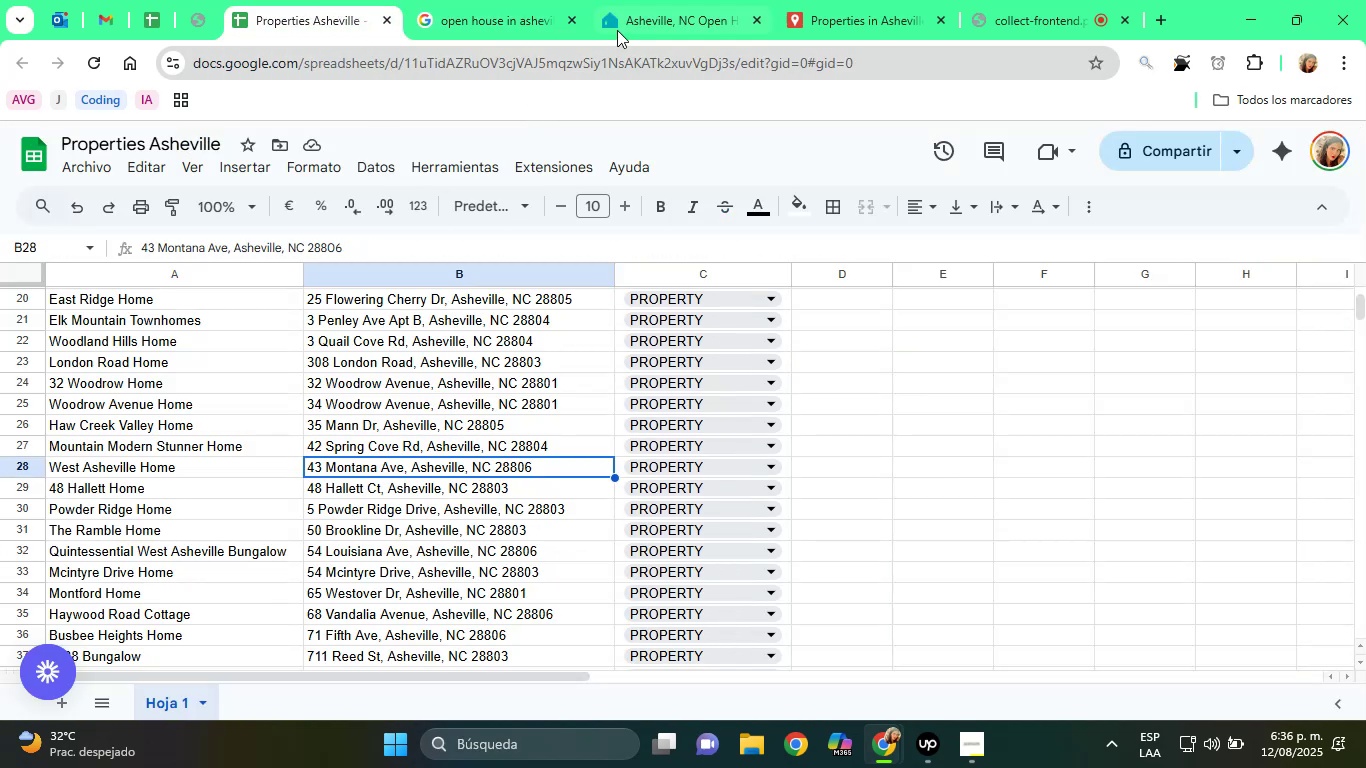 
left_click([632, 1])
 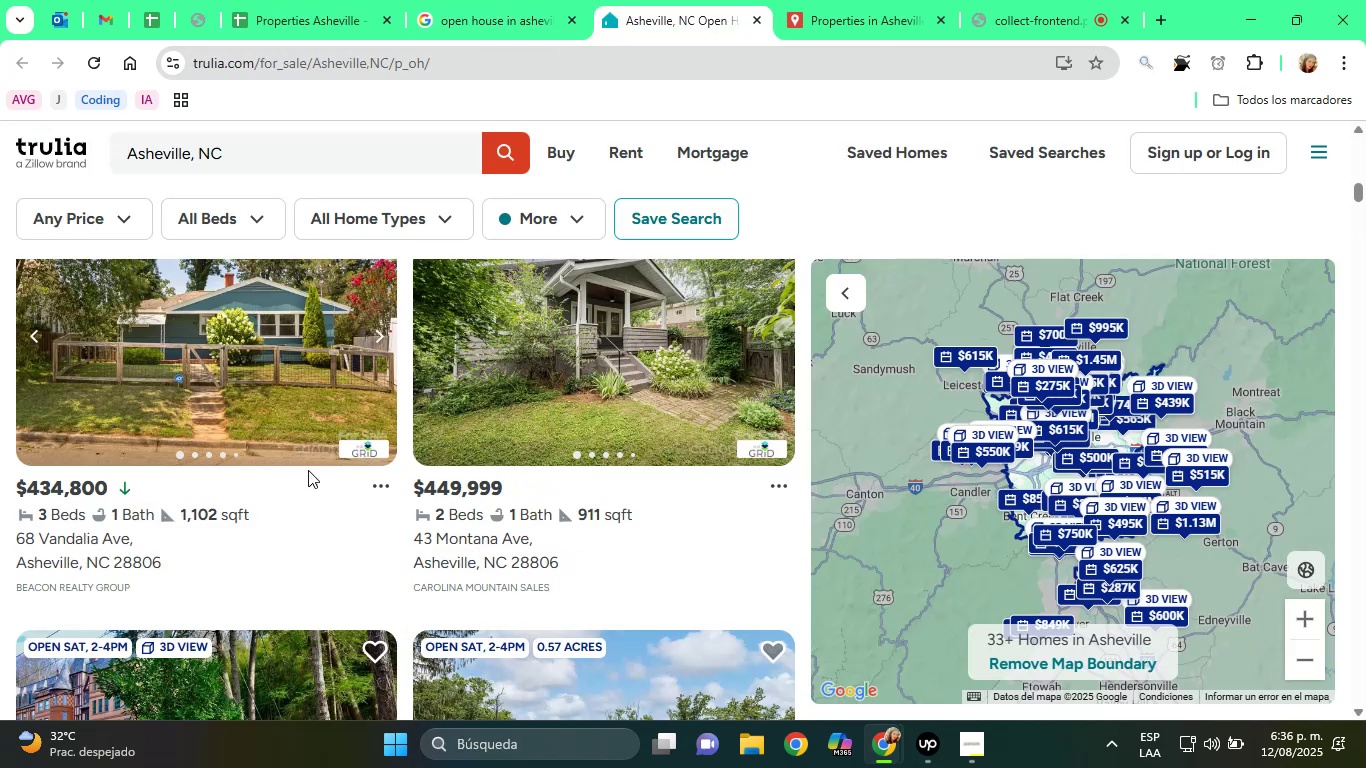 
scroll: coordinate [476, 368], scroll_direction: down, amount: 8.0
 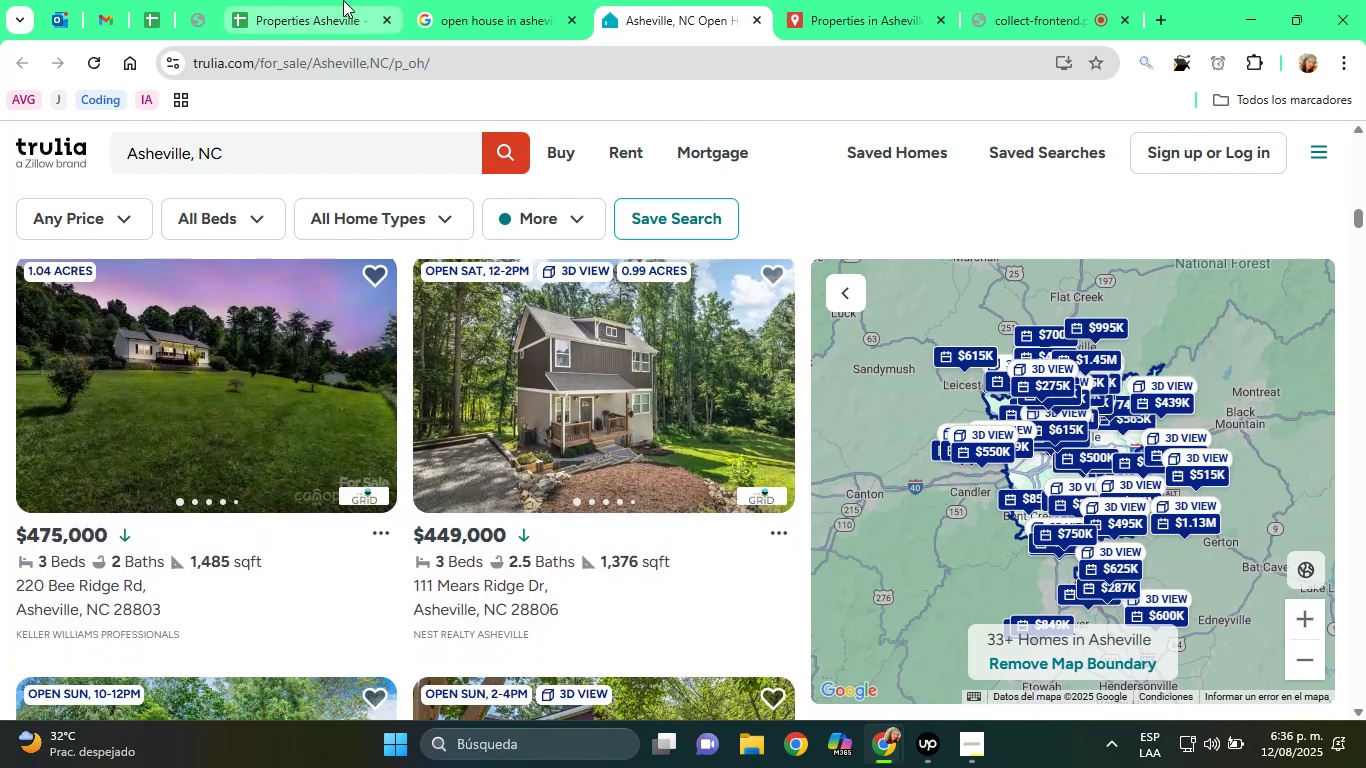 
left_click([343, 0])
 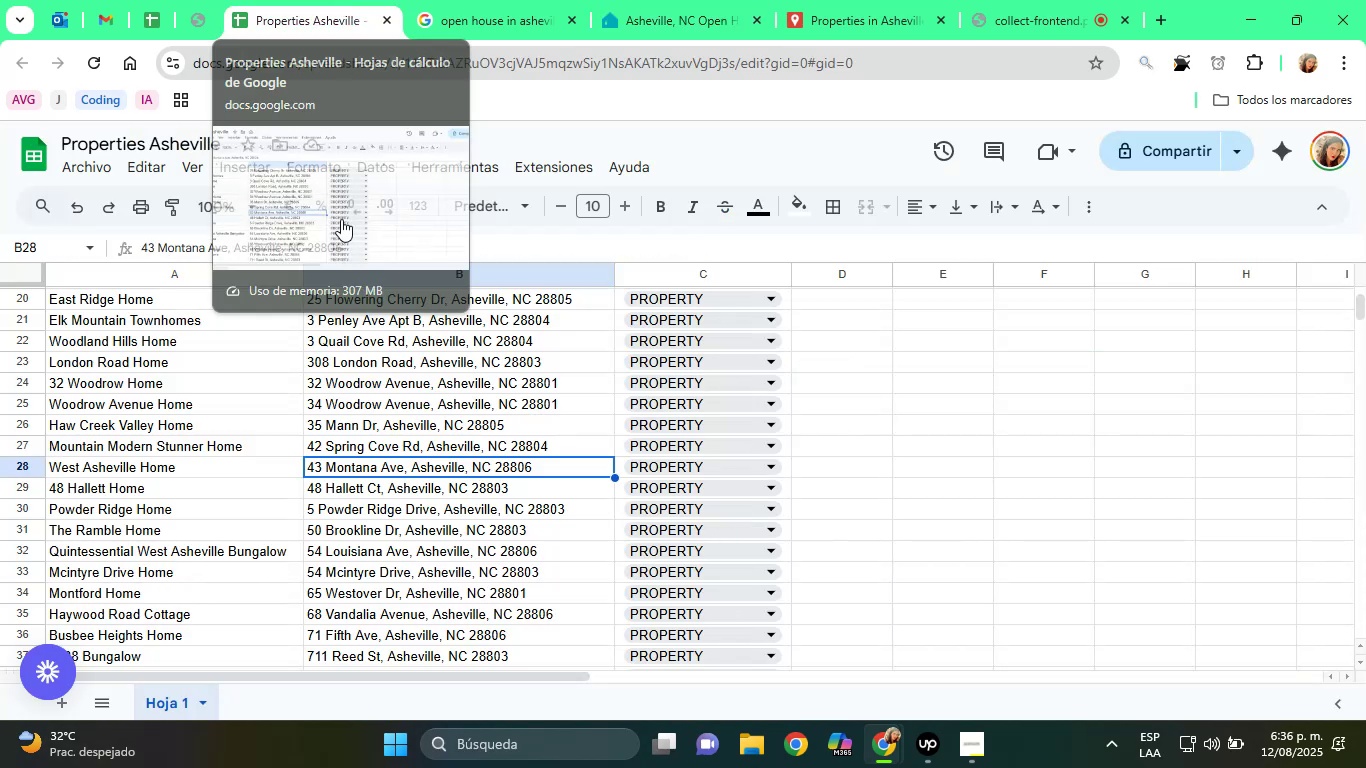 
scroll: coordinate [347, 535], scroll_direction: up, amount: 4.0
 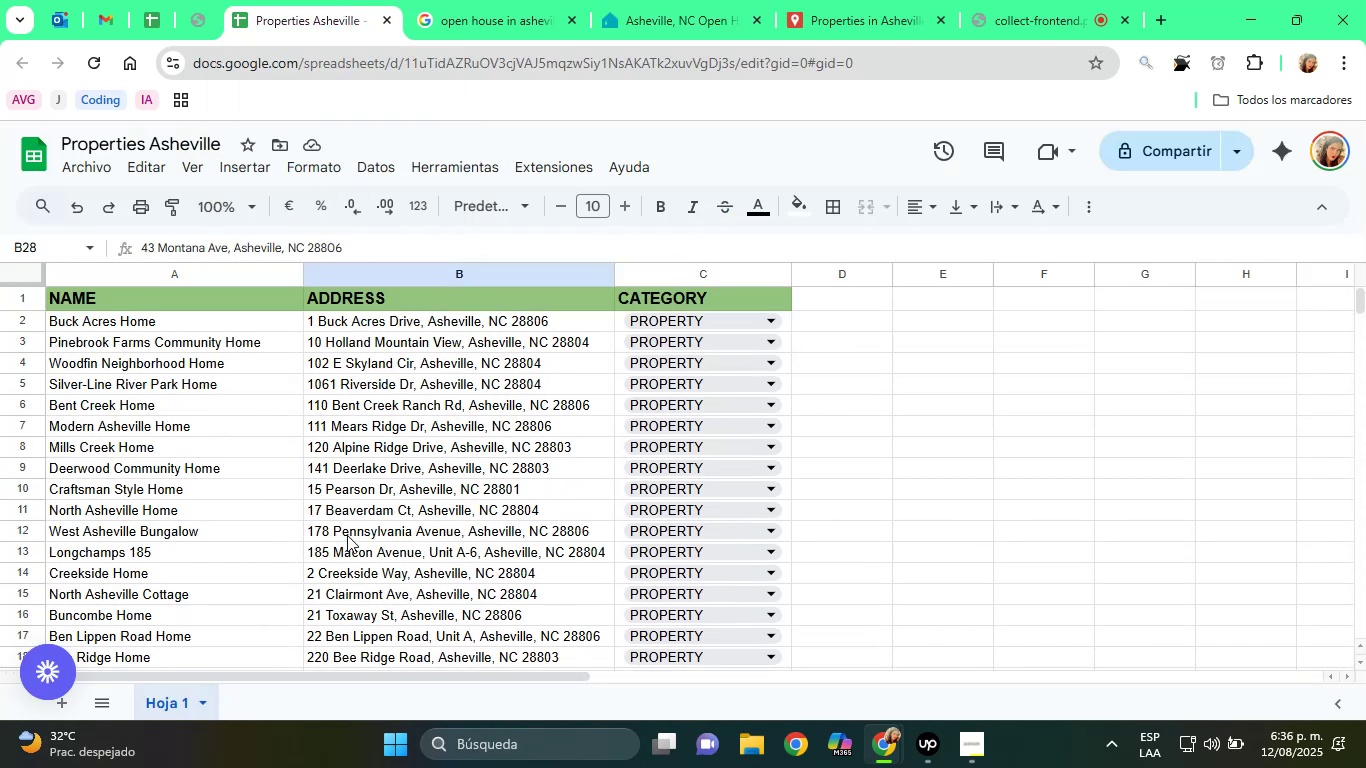 
scroll: coordinate [363, 554], scroll_direction: down, amount: 1.0
 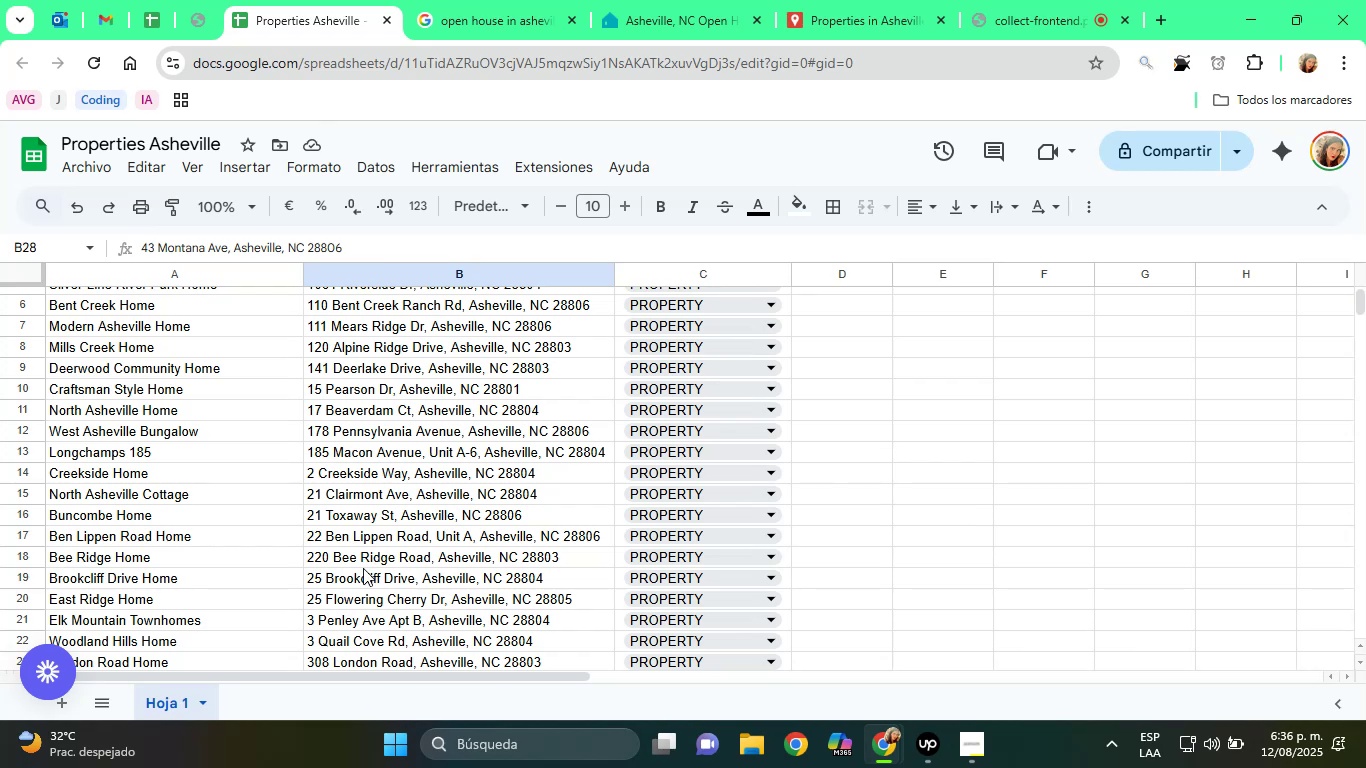 
left_click([364, 569])
 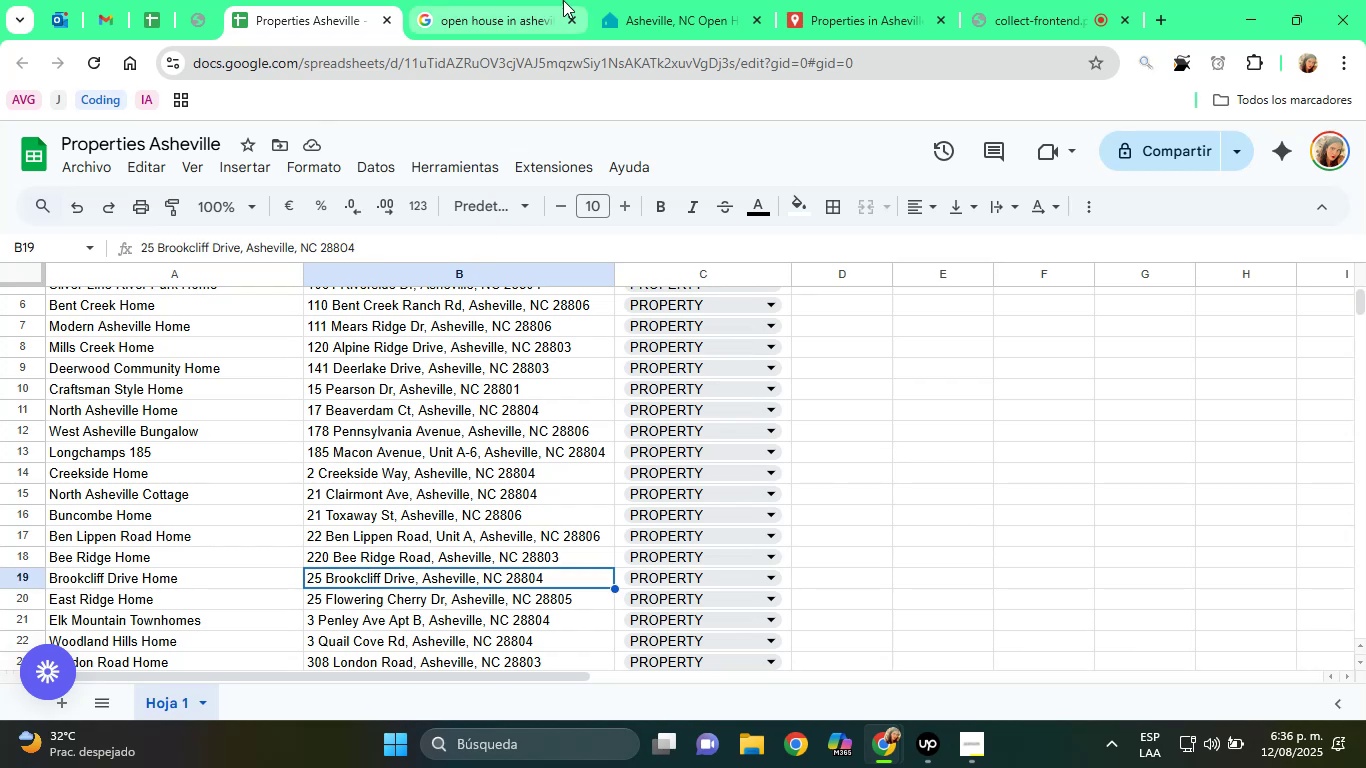 
left_click([698, 0])
 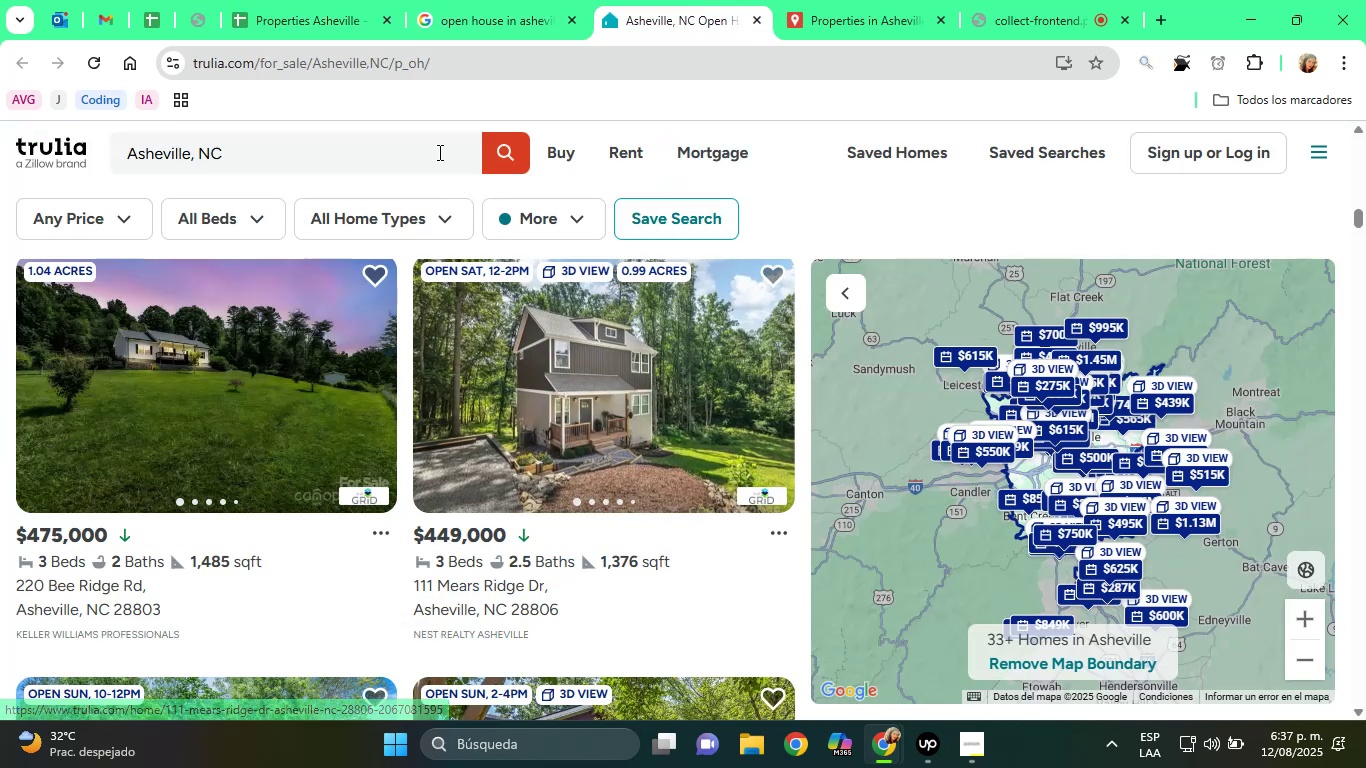 
left_click([341, 0])
 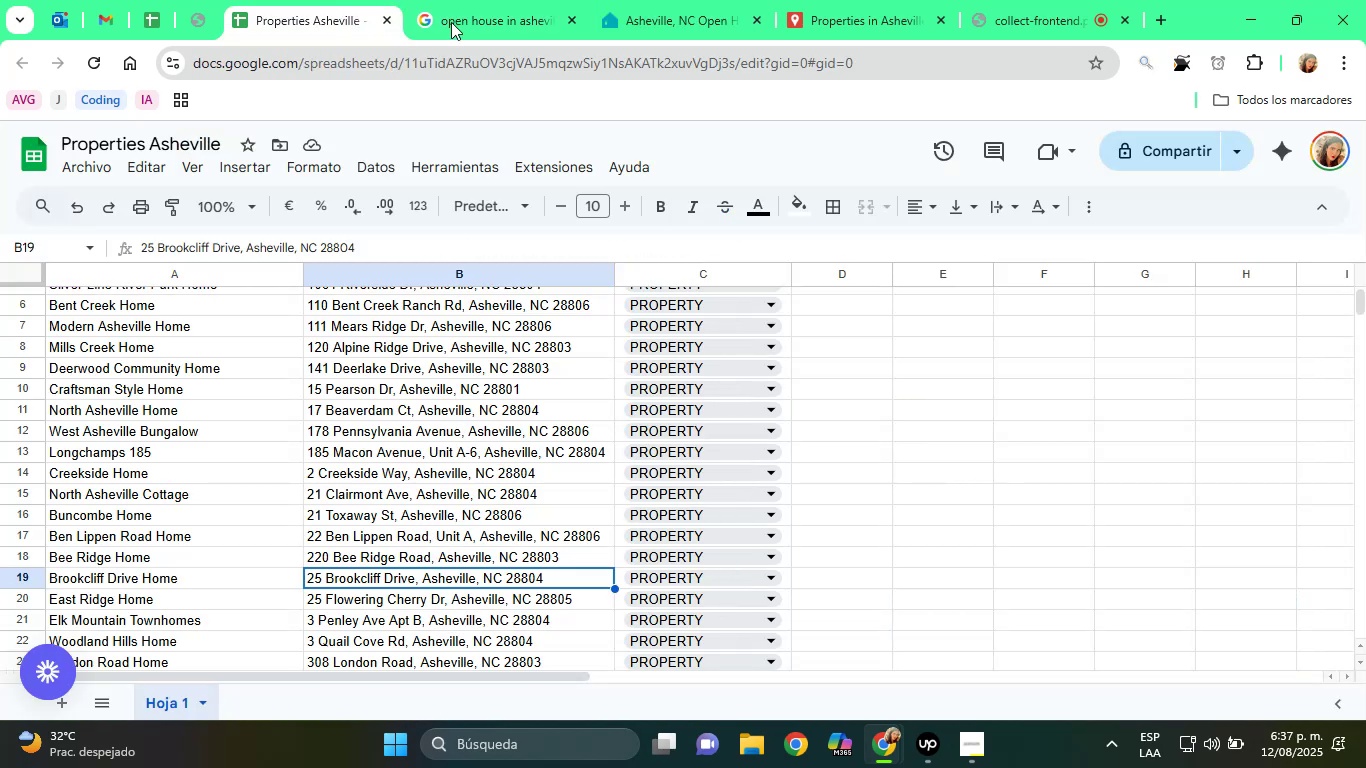 
left_click([604, 0])
 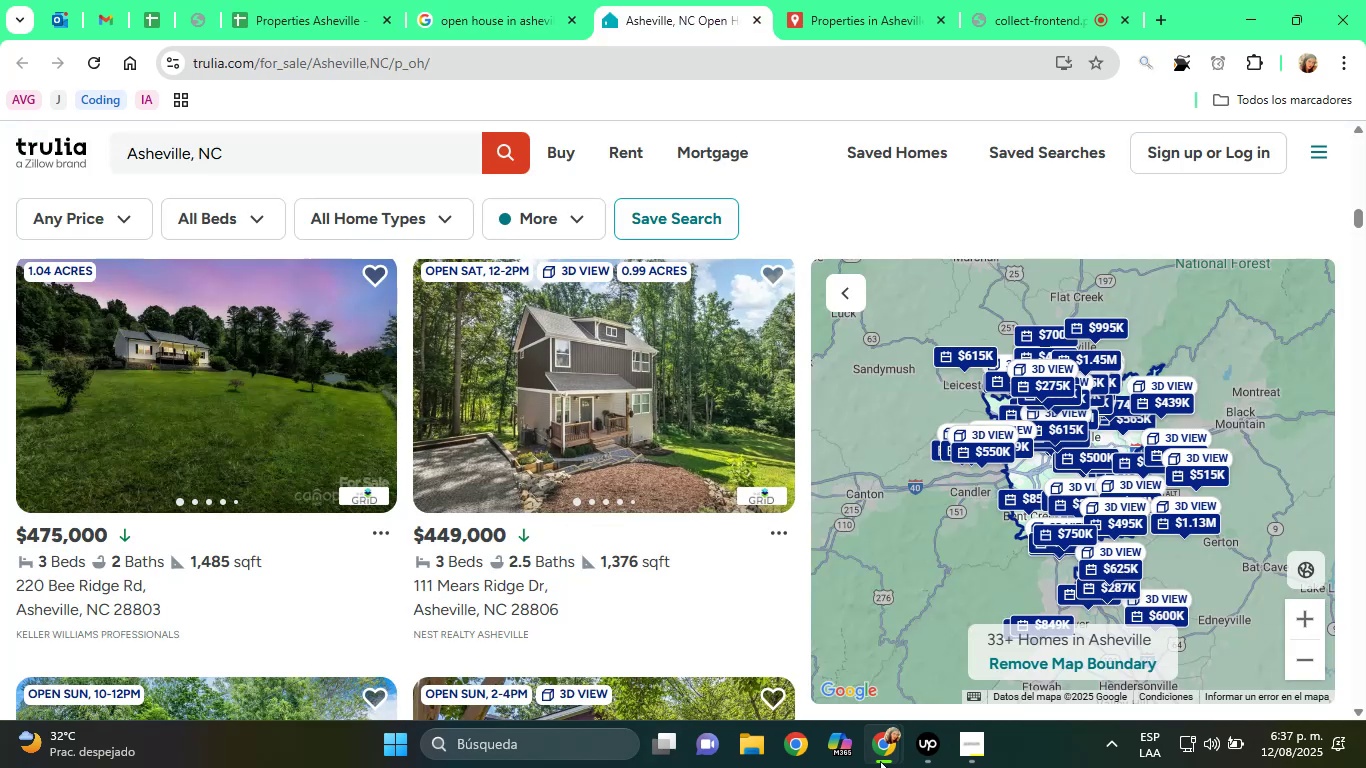 
scroll: coordinate [490, 493], scroll_direction: down, amount: 5.0
 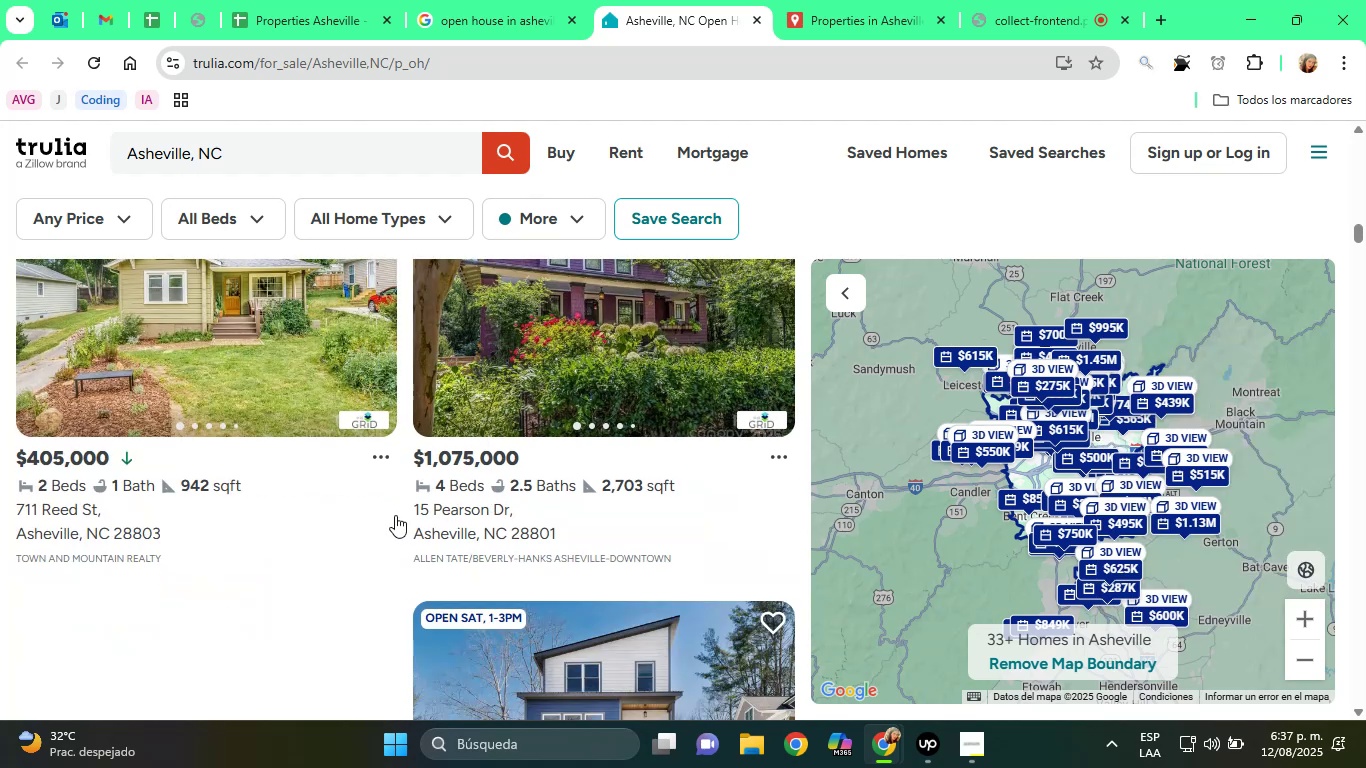 
scroll: coordinate [395, 516], scroll_direction: up, amount: 1.0
 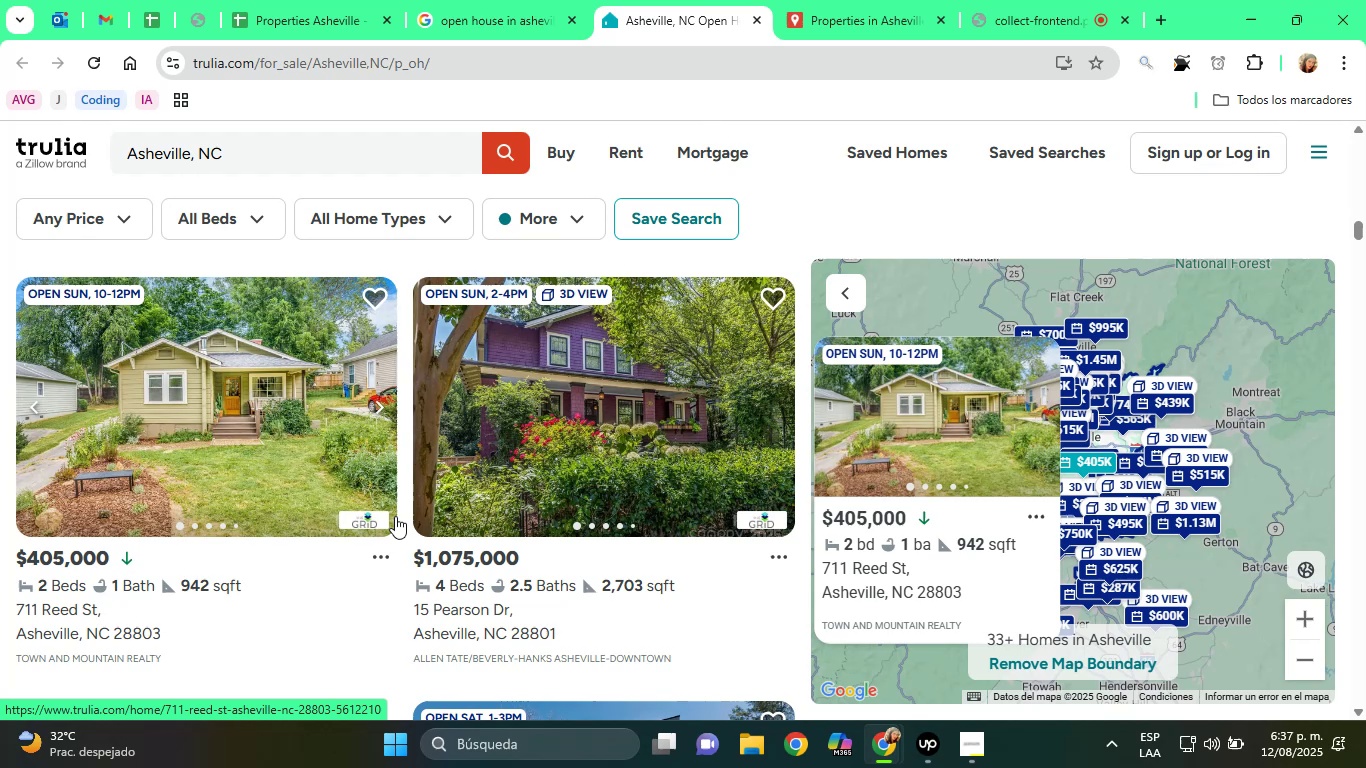 
wait(23.15)
 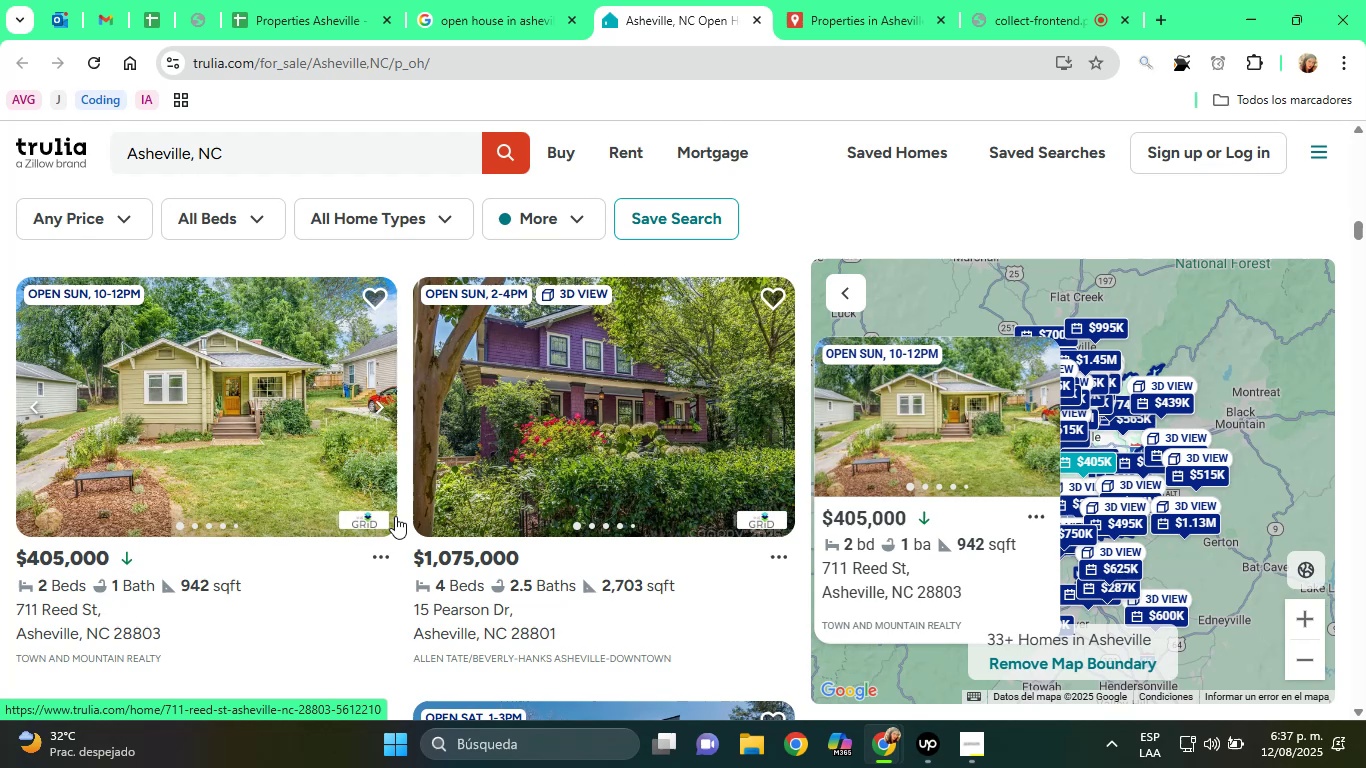 
left_click([322, 0])
 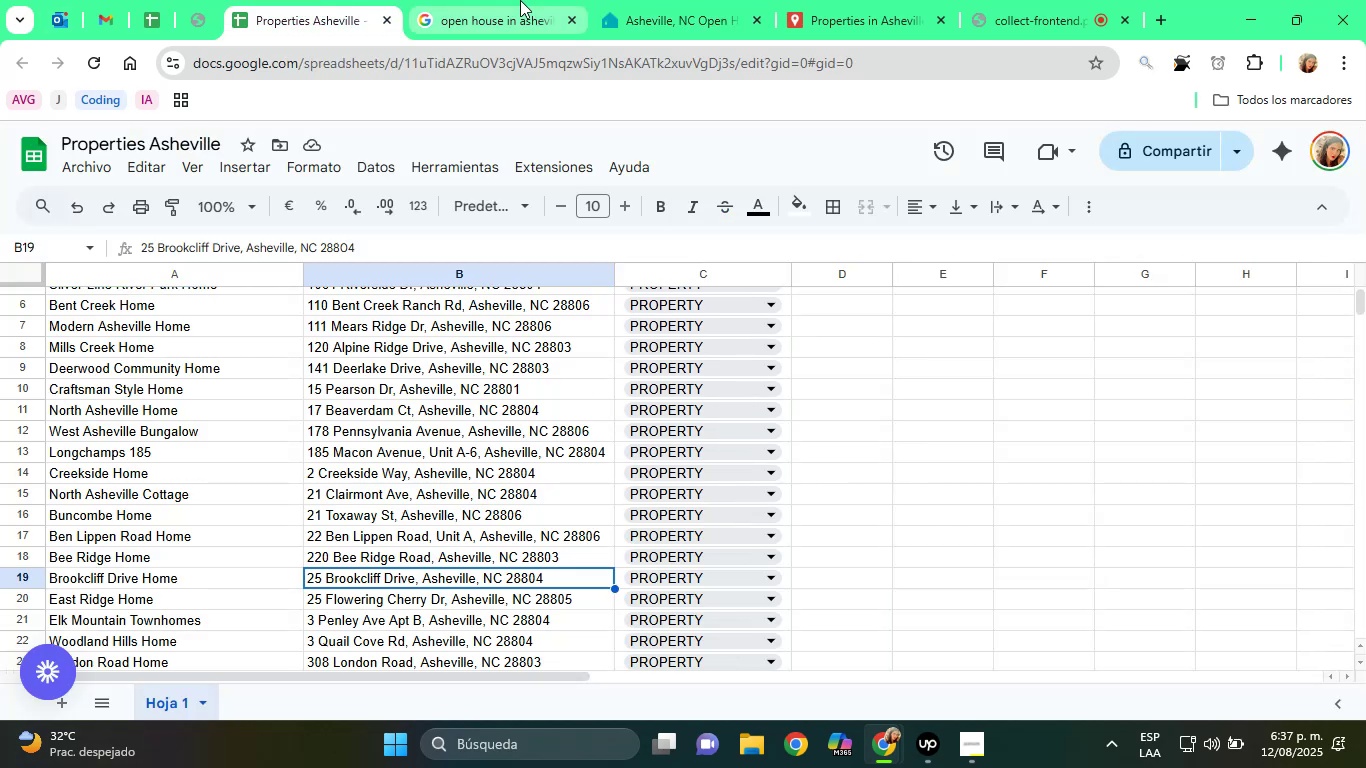 
double_click([656, 1])
 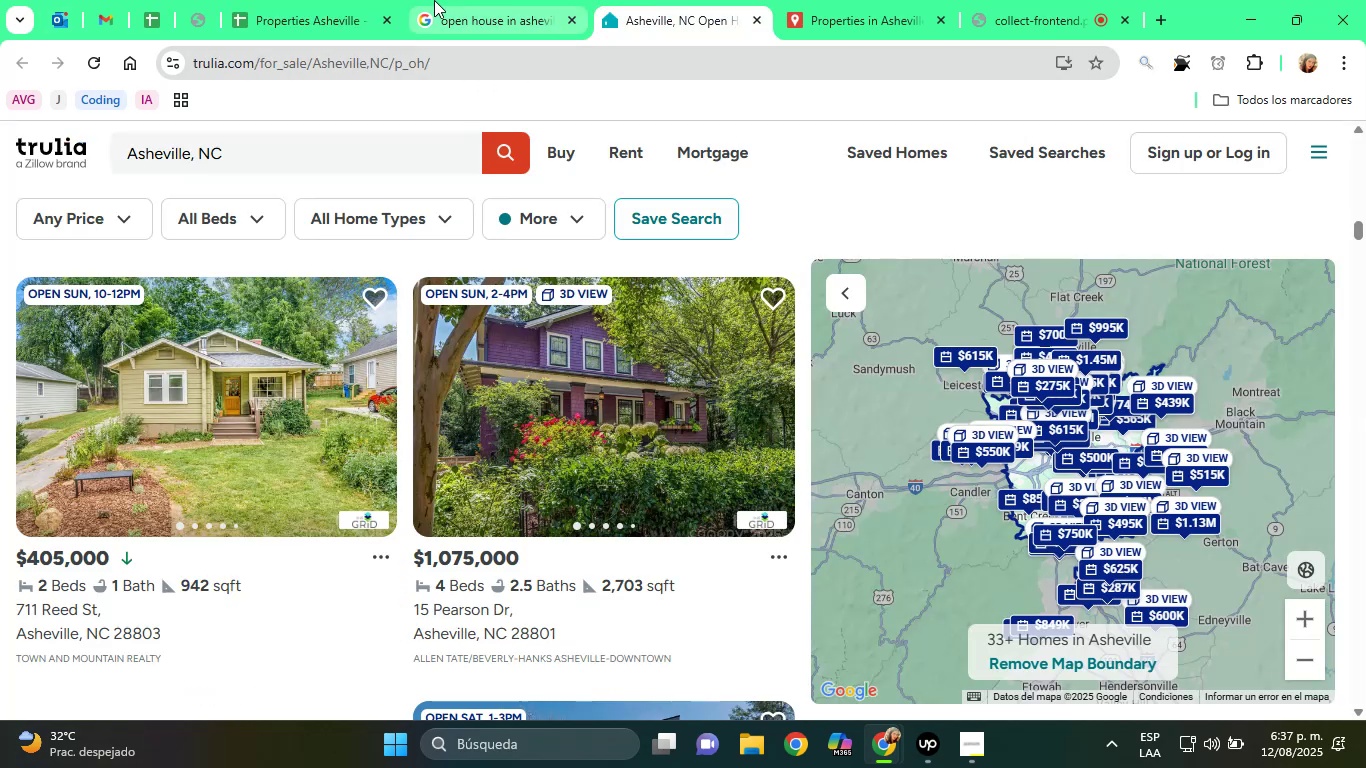 
left_click([436, 0])
 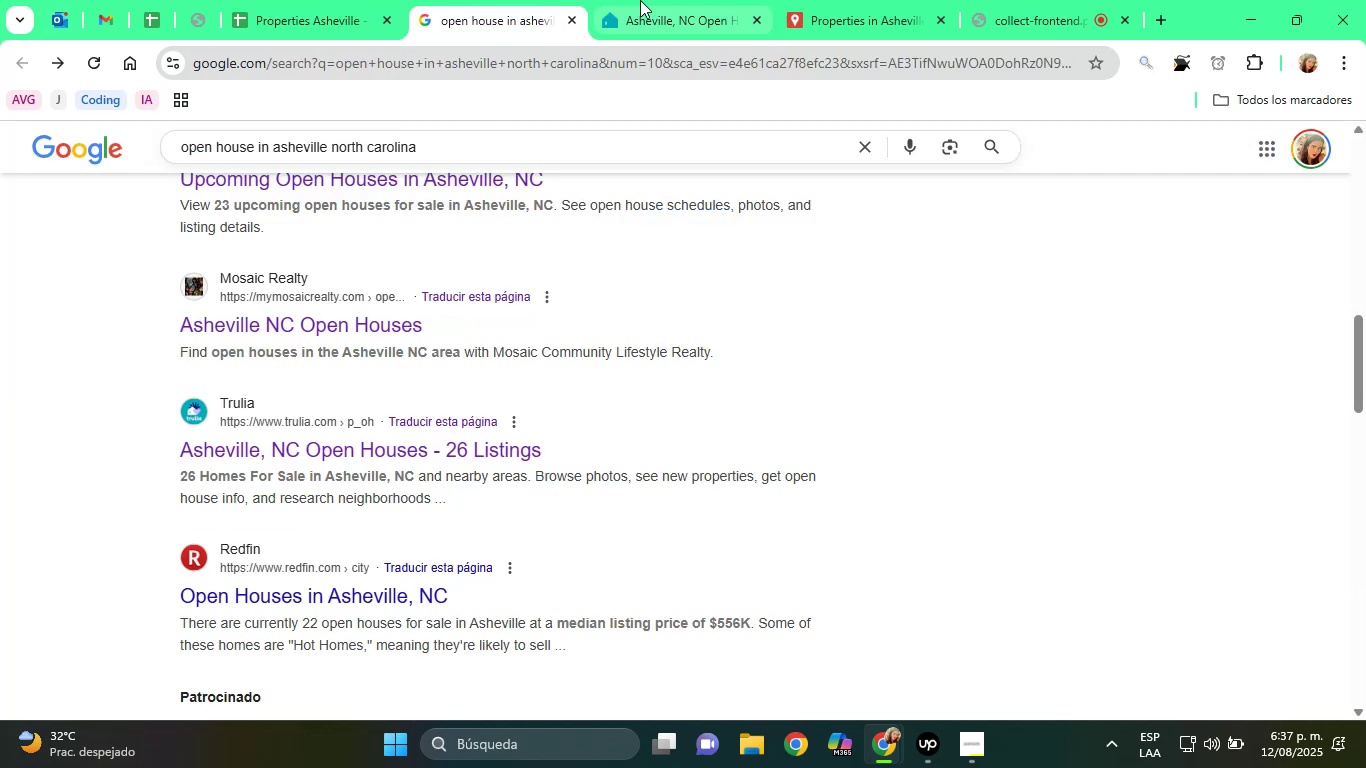 
left_click([665, 0])
 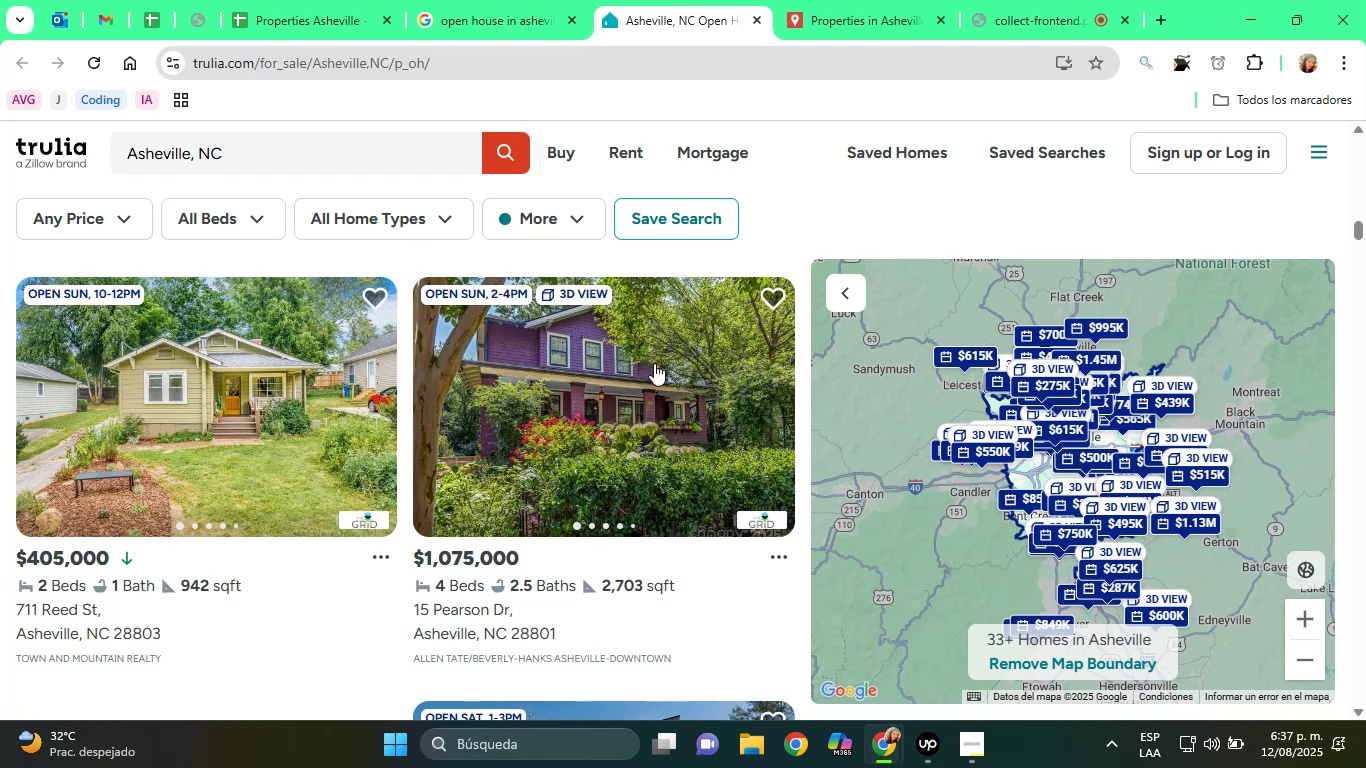 
scroll: coordinate [418, 328], scroll_direction: down, amount: 5.0
 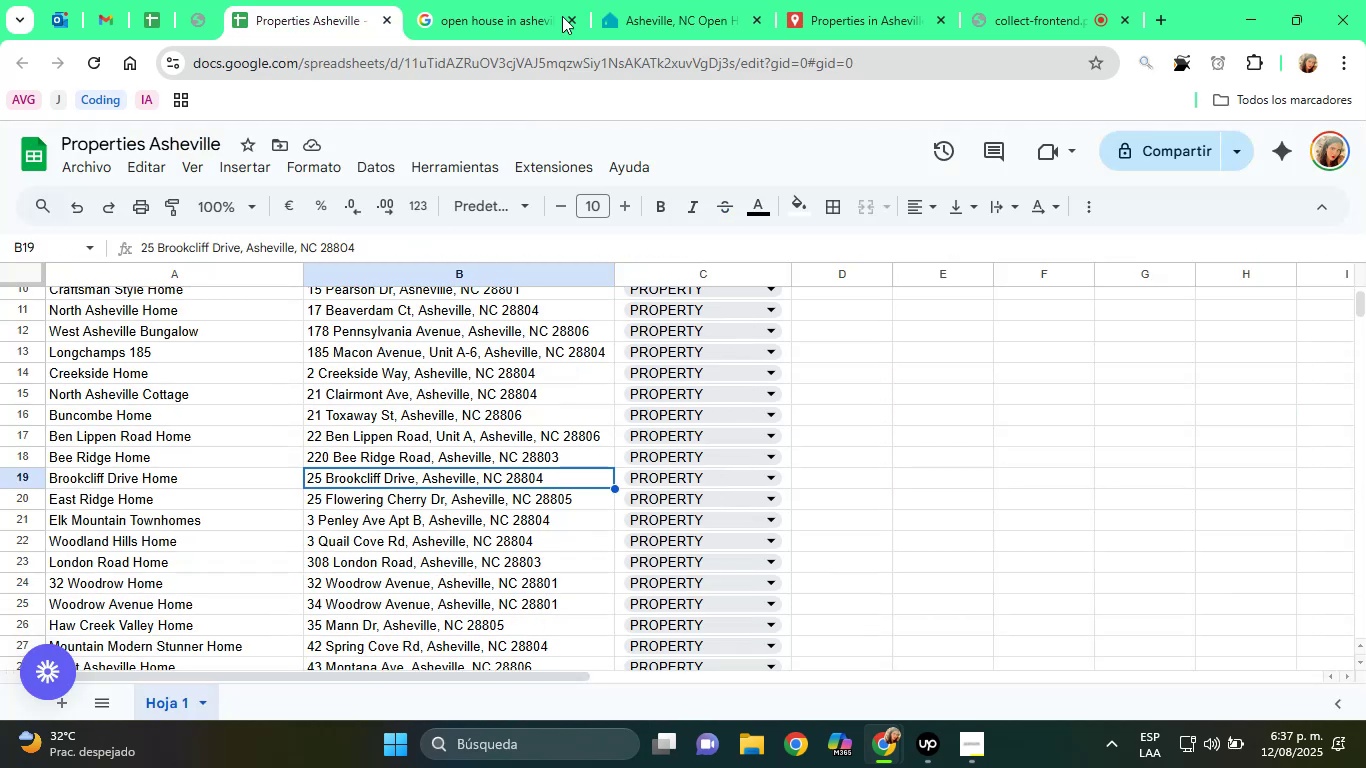 
left_click([631, 0])
 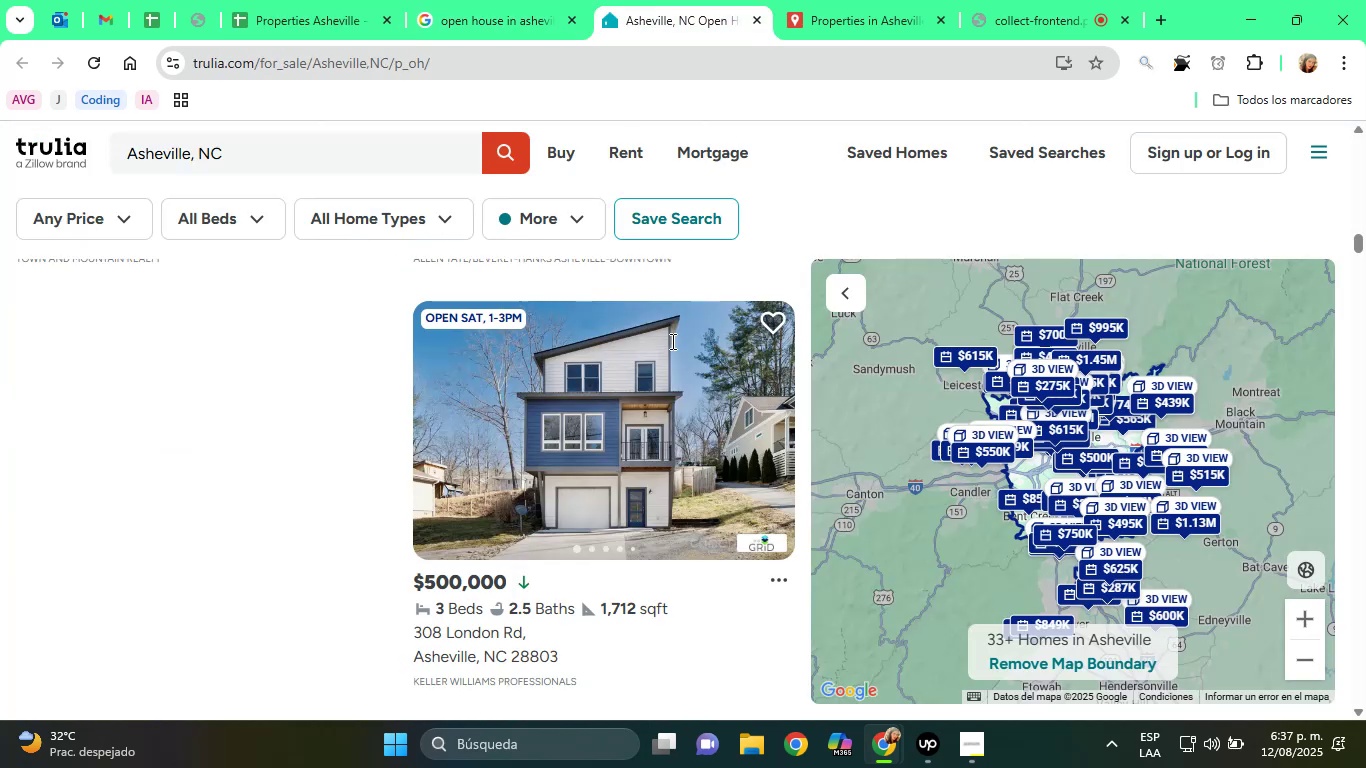 
scroll: coordinate [654, 496], scroll_direction: down, amount: 5.0
 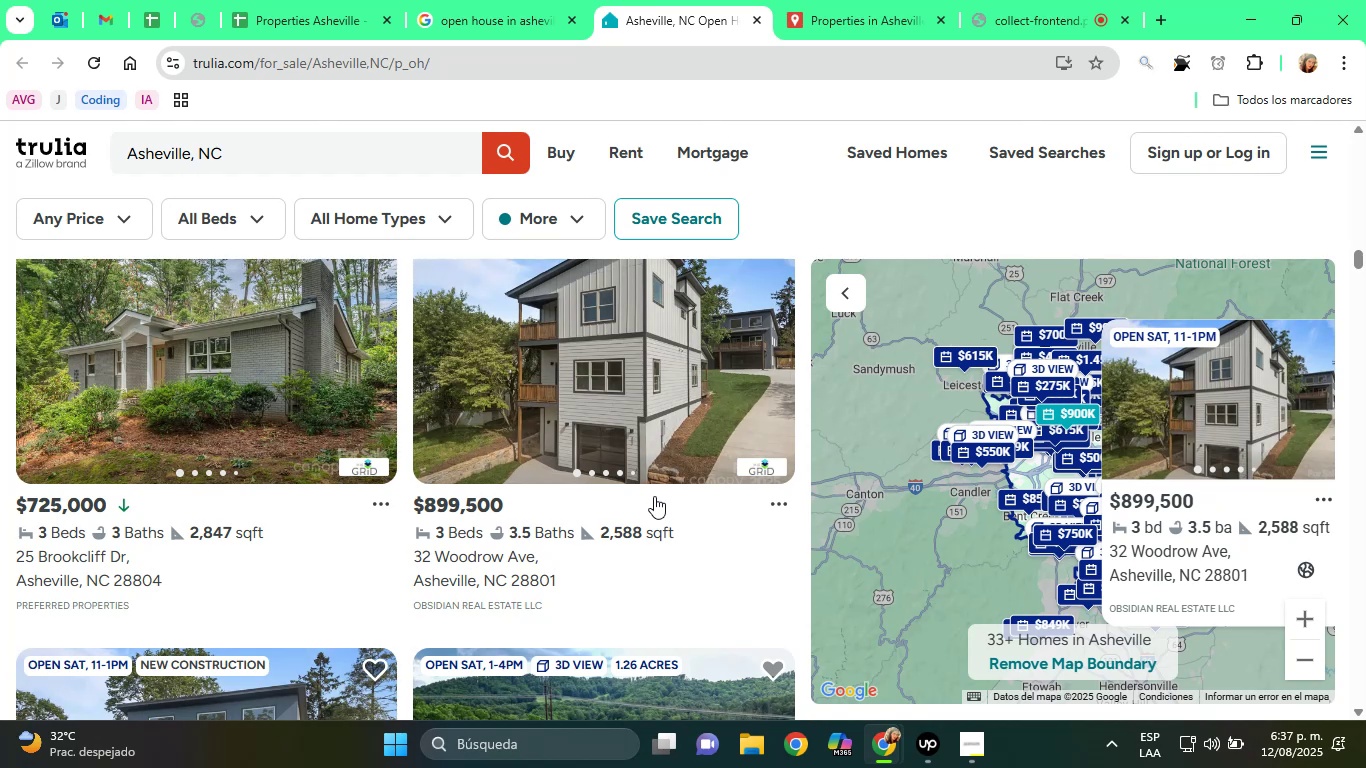 
wait(18.22)
 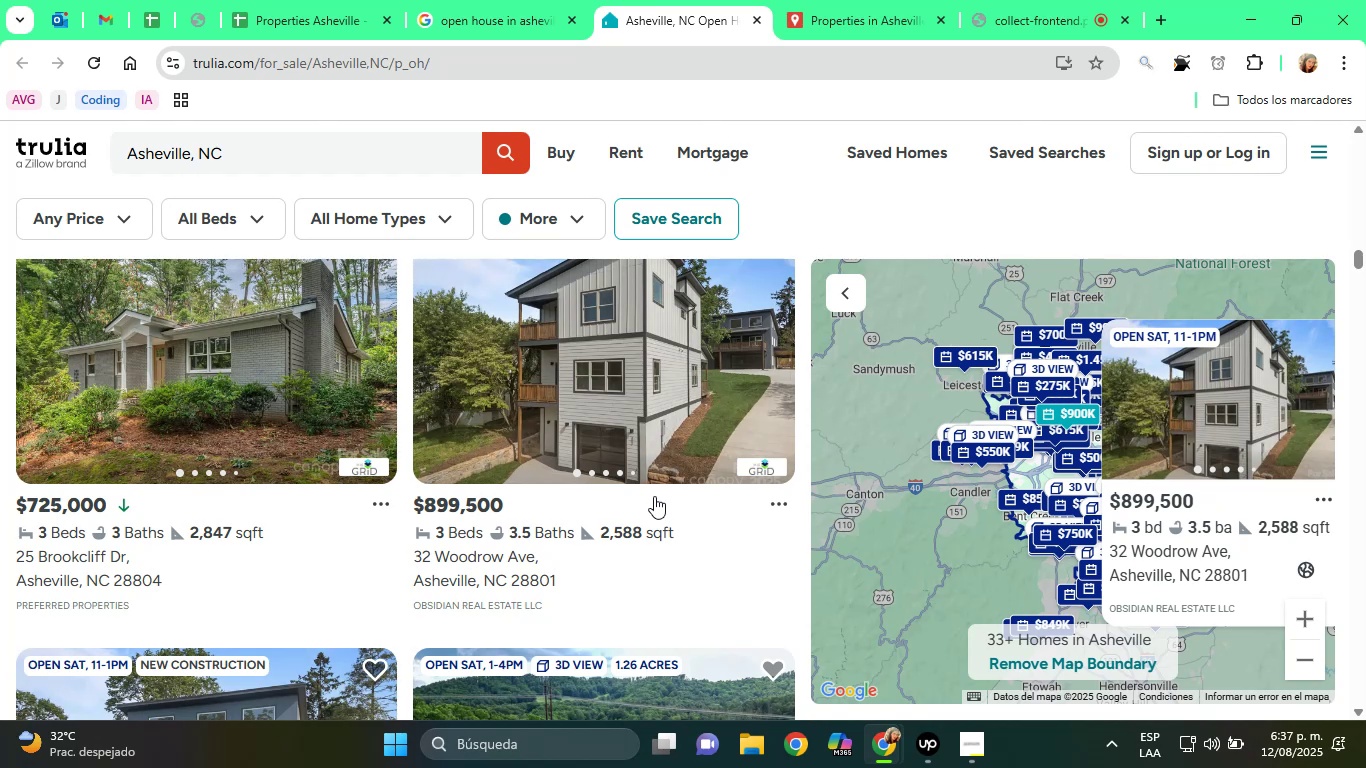 
left_click([270, 0])
 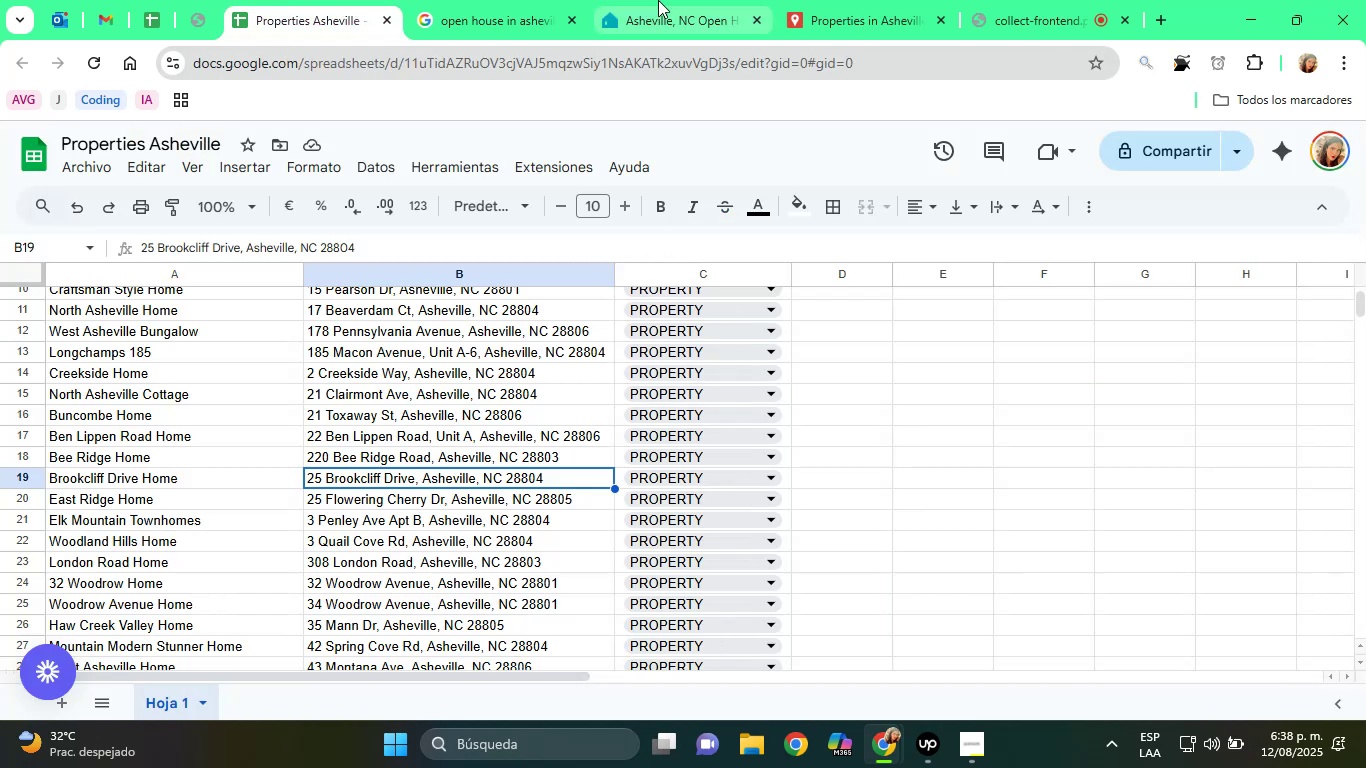 
left_click([666, 0])
 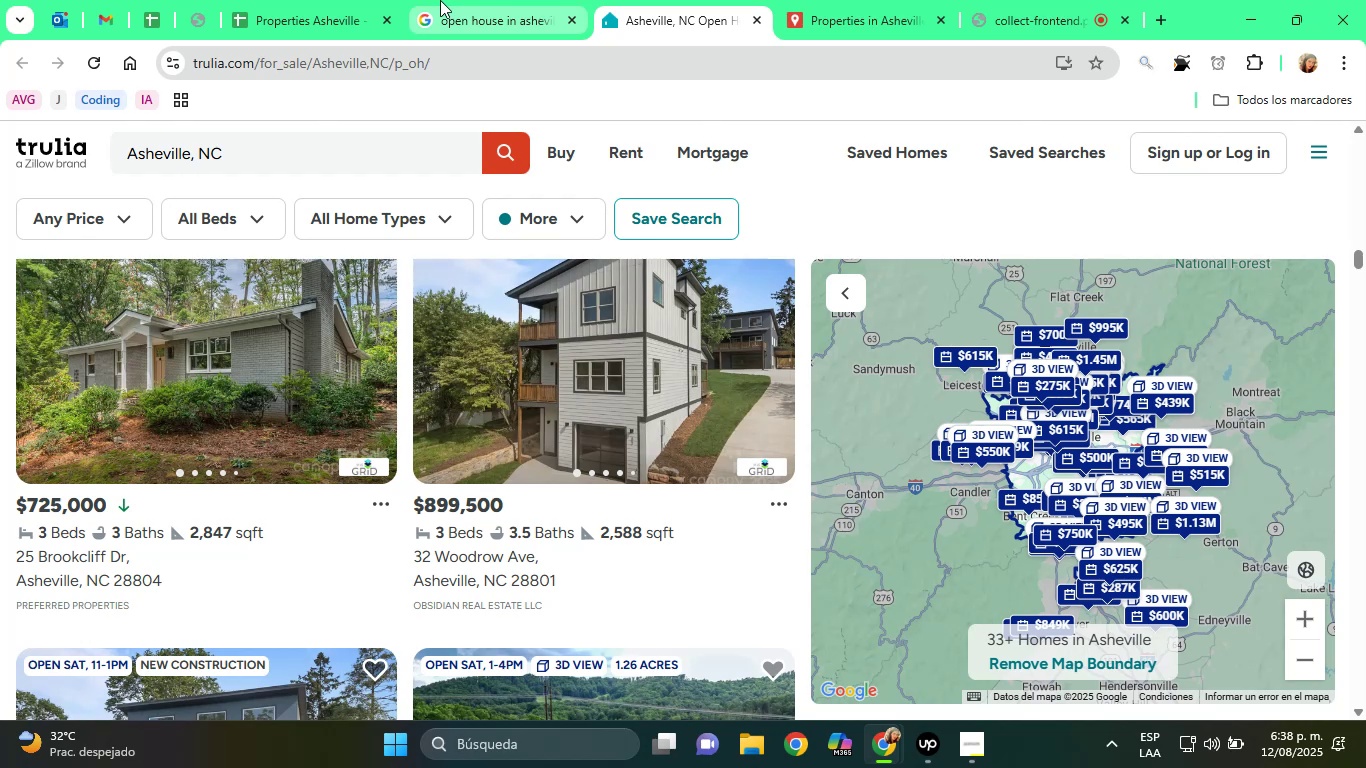 
left_click([365, 0])
 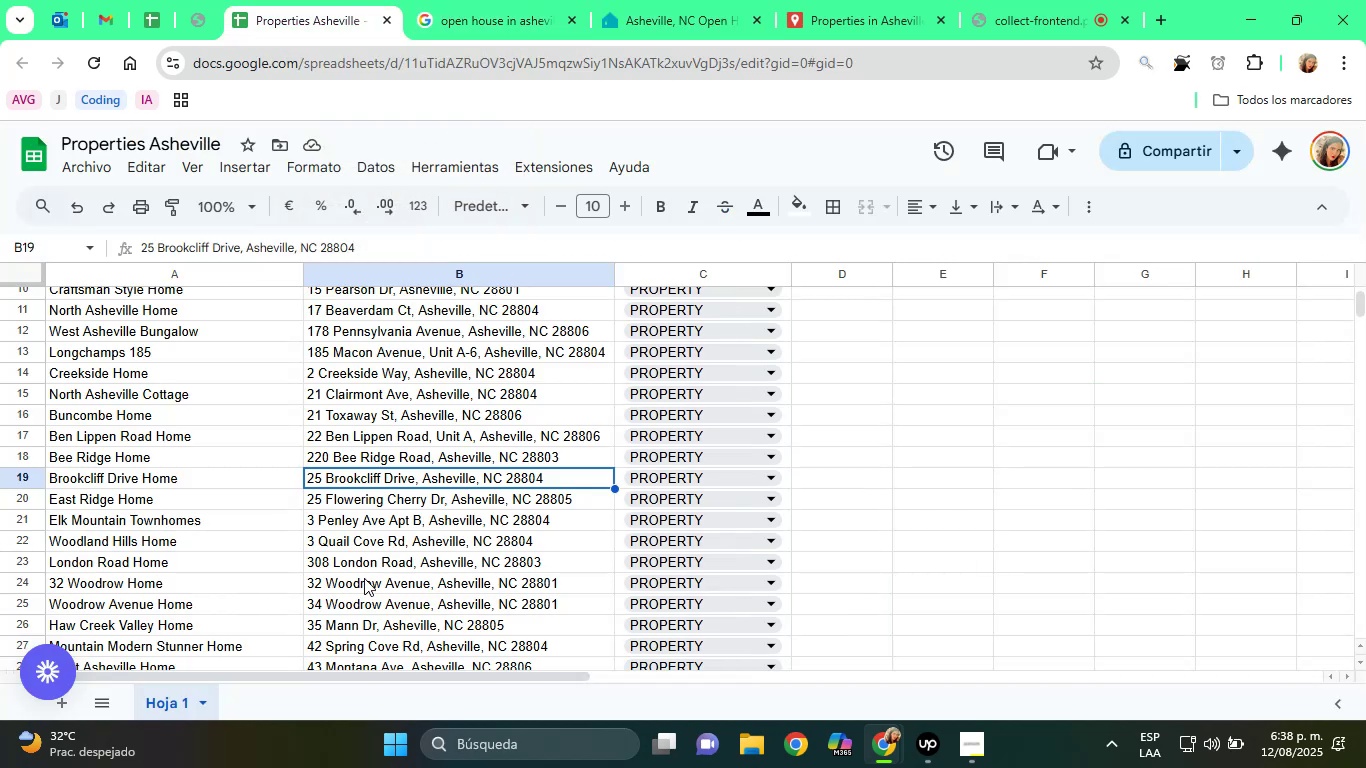 
left_click([380, 568])
 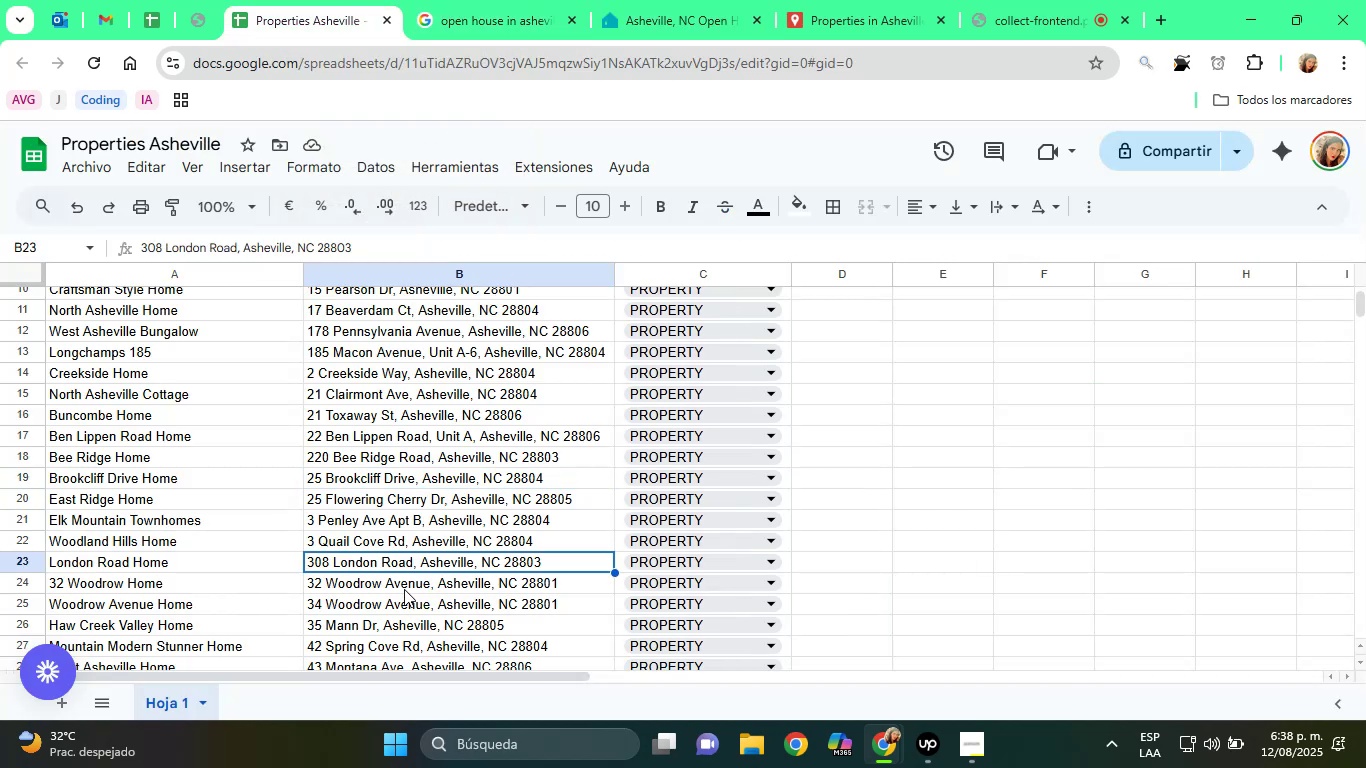 
left_click([404, 589])
 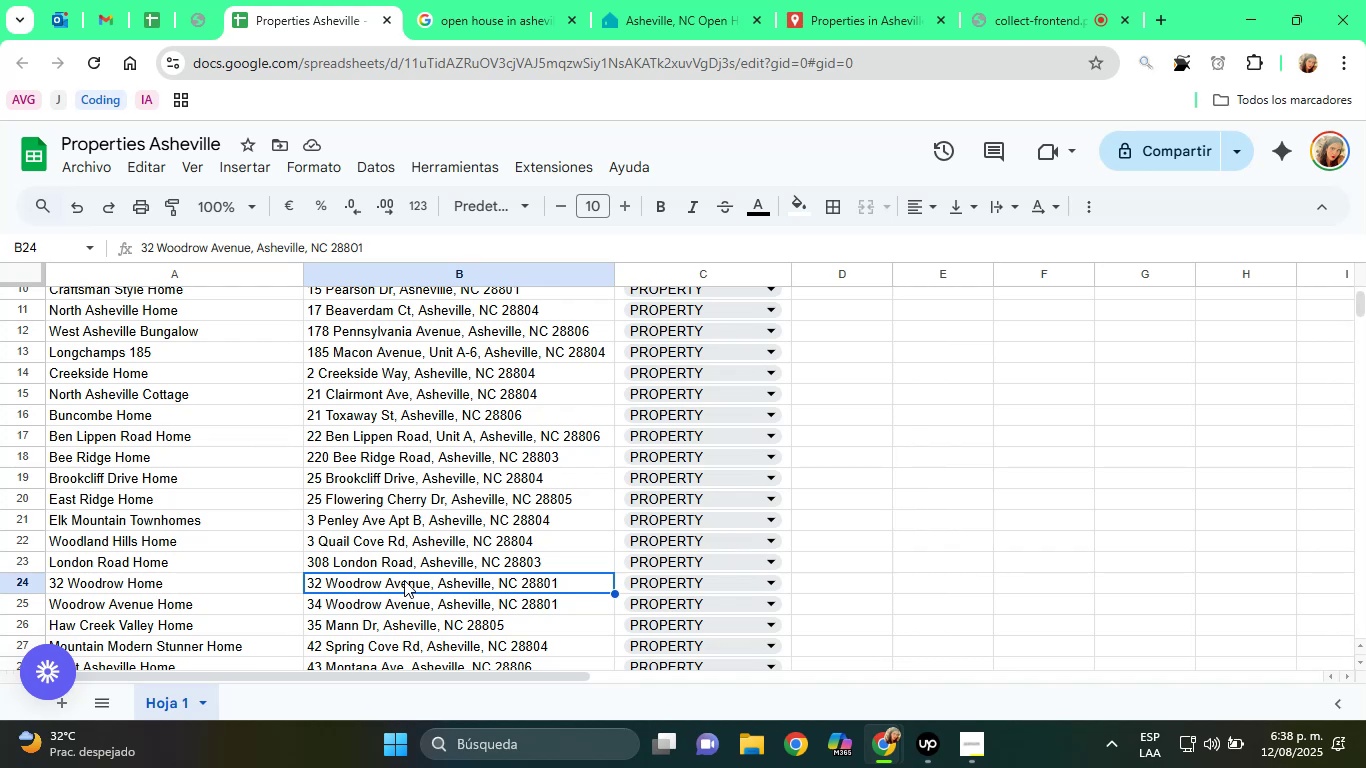 
wait(52.25)
 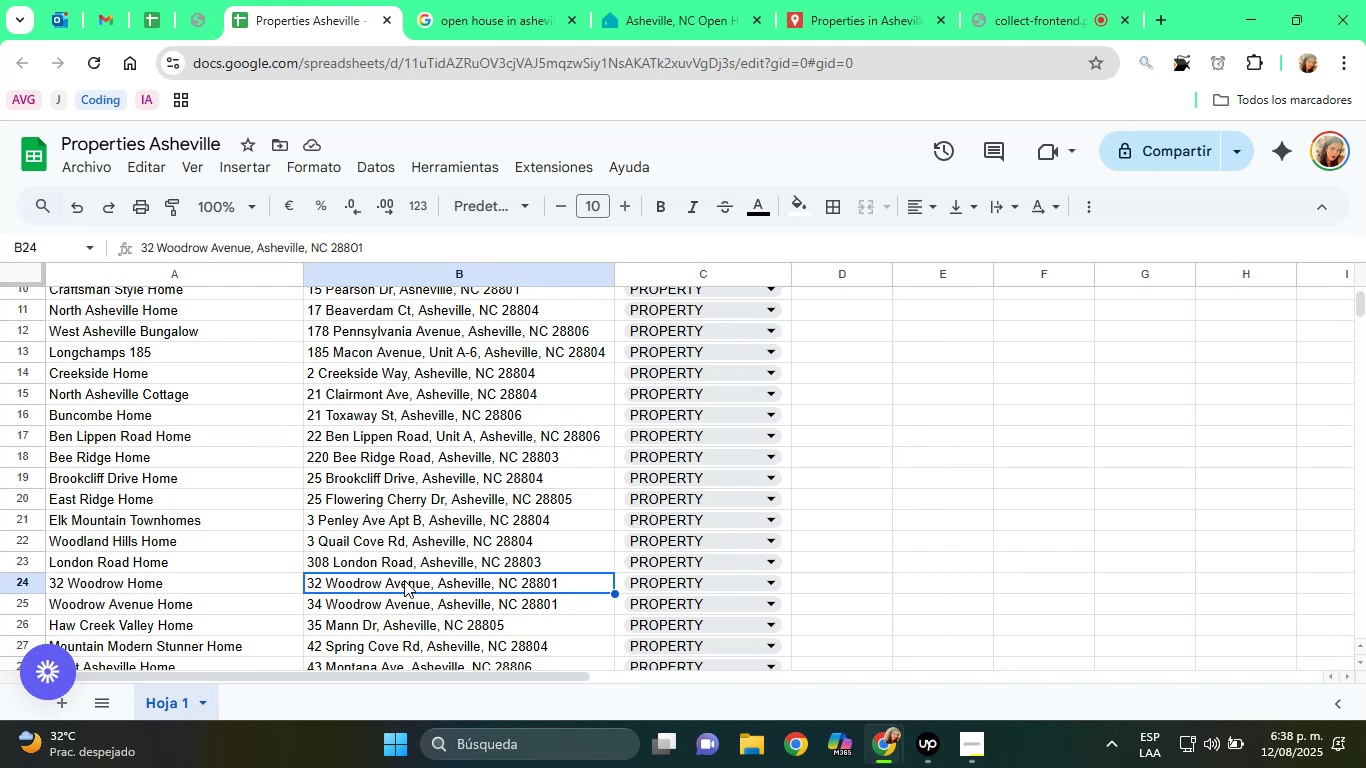 
left_click([633, 0])
 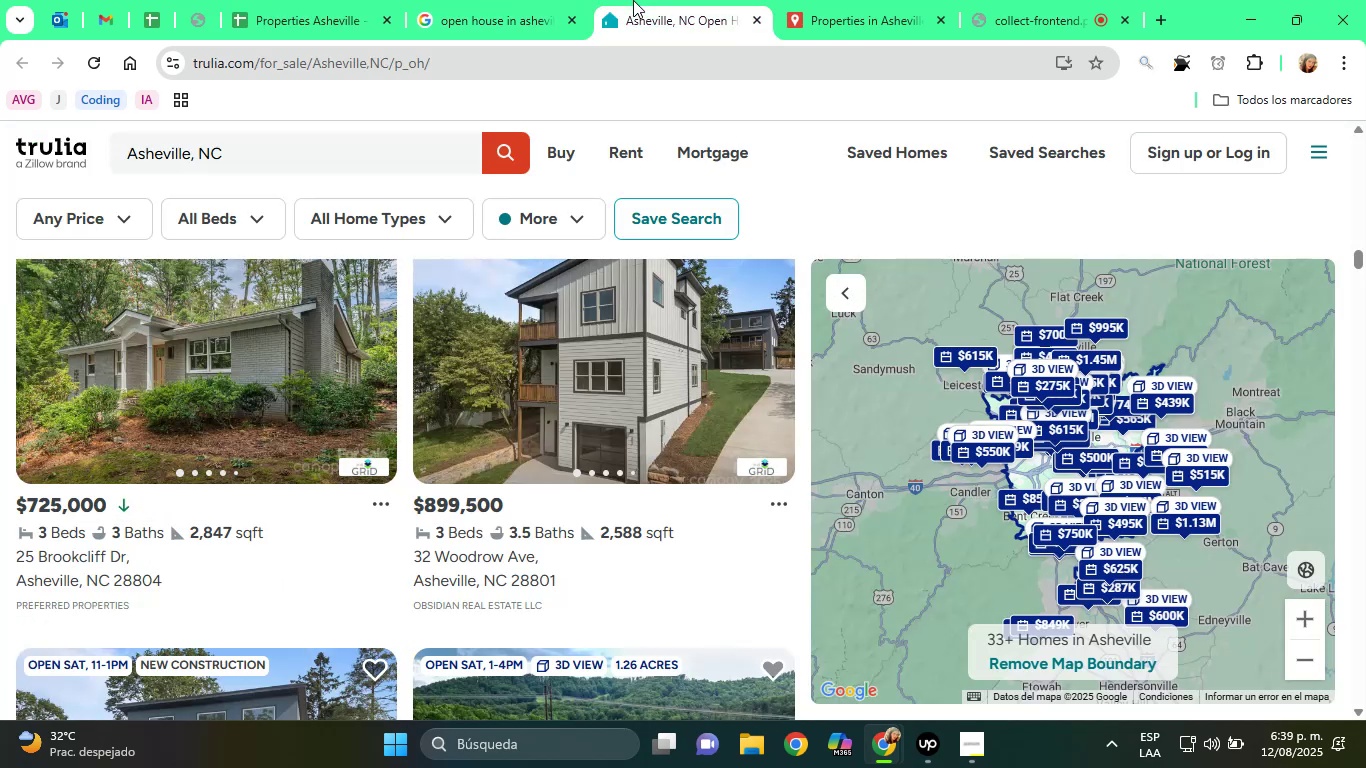 
wait(8.87)
 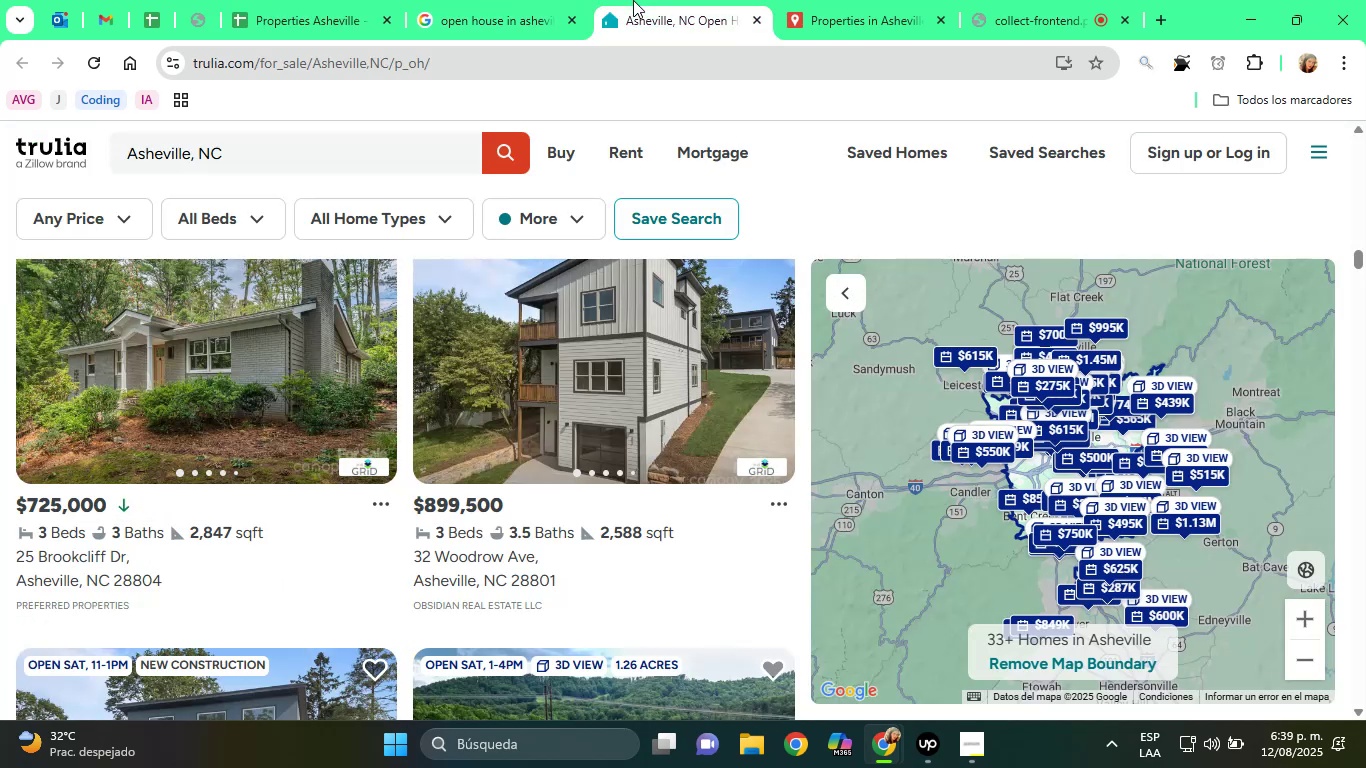 
left_click([356, 0])
 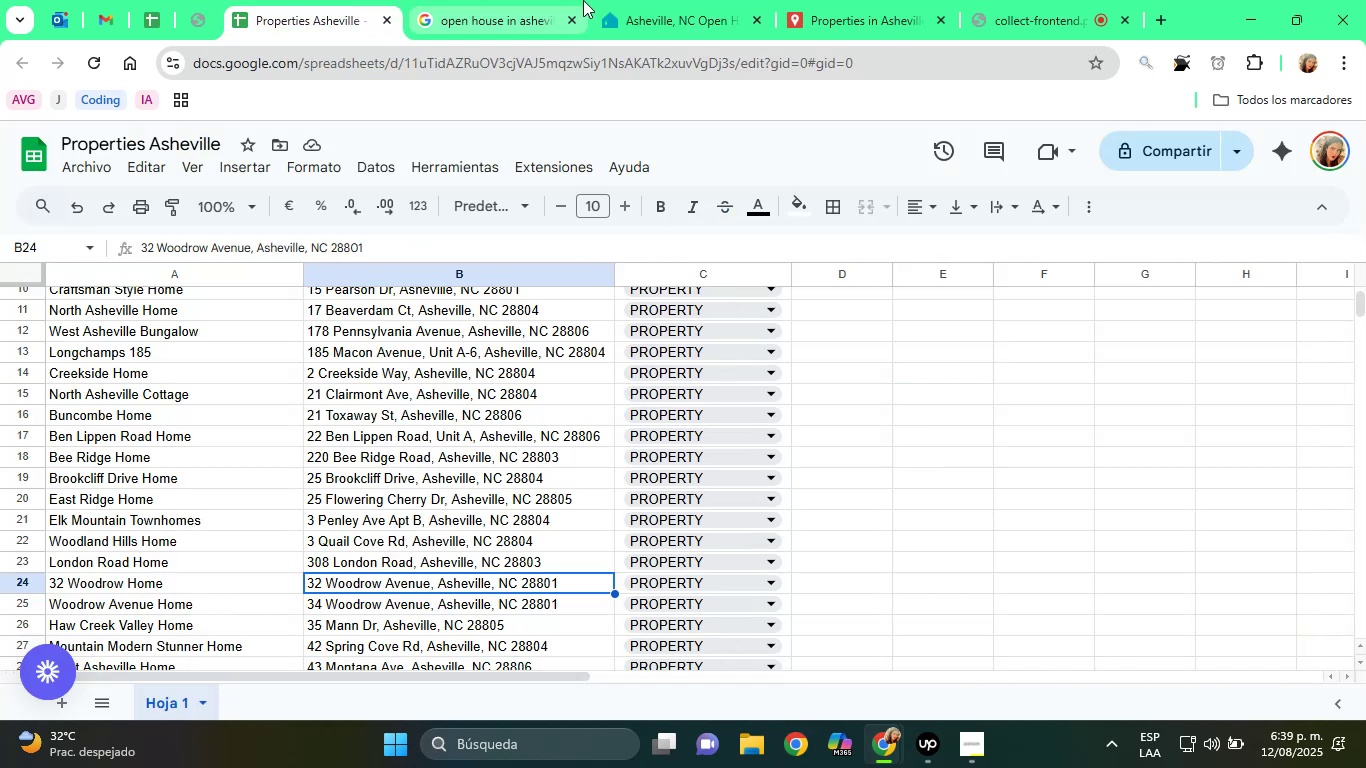 
left_click([626, 0])
 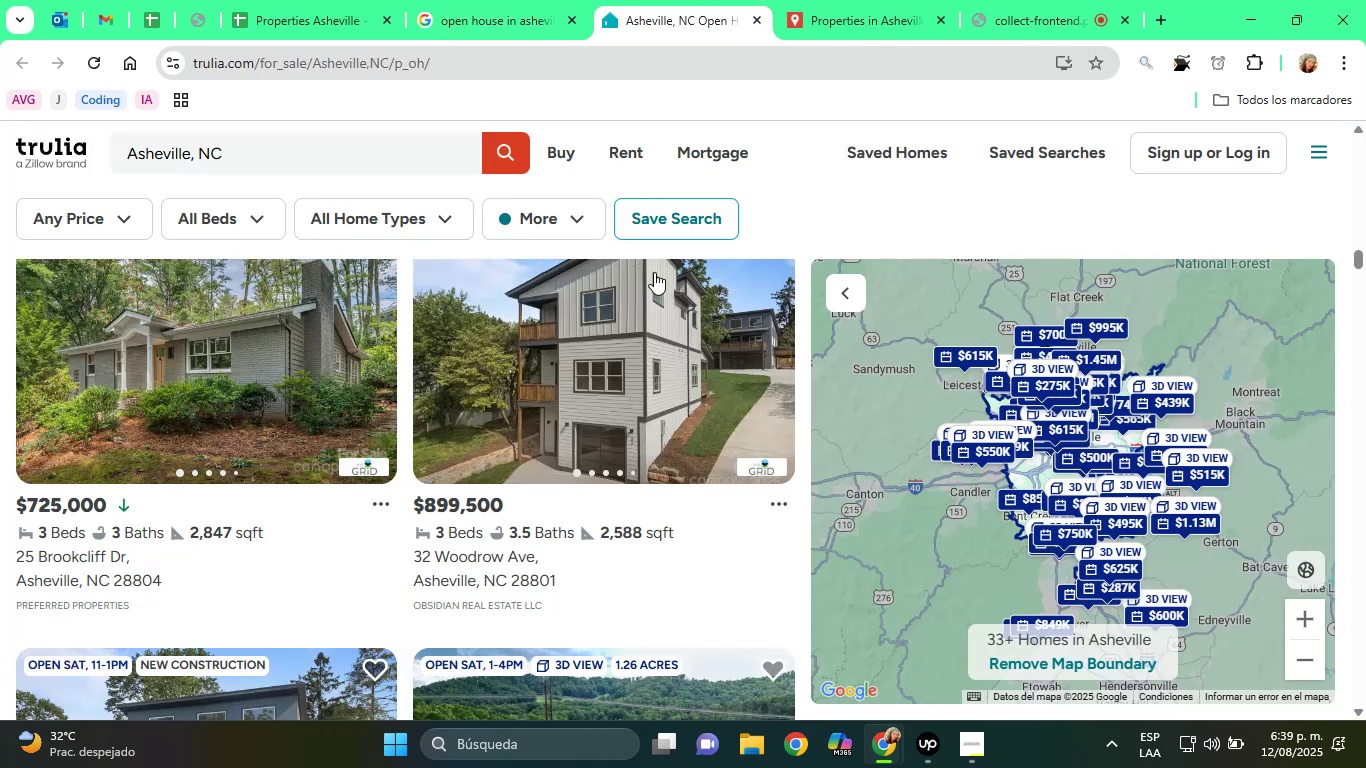 
scroll: coordinate [594, 381], scroll_direction: down, amount: 4.0
 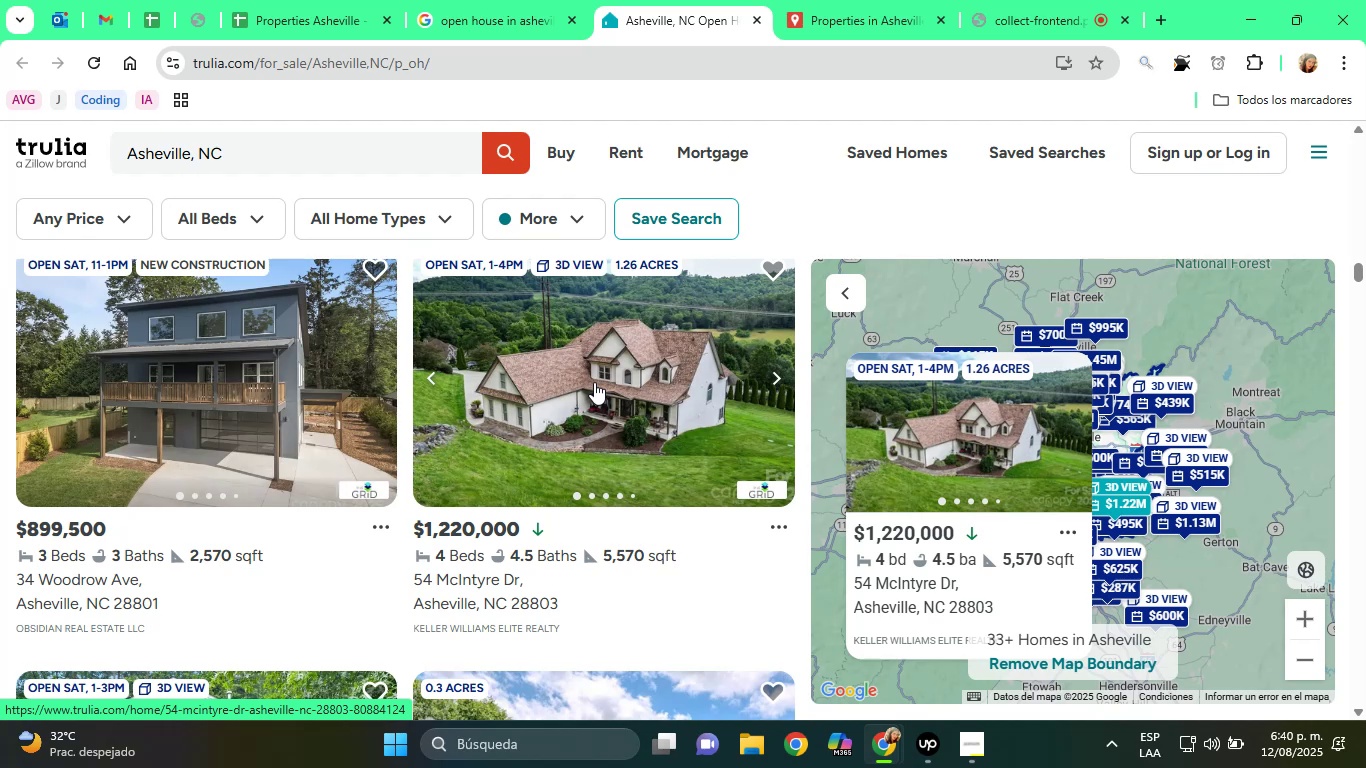 
wait(59.54)
 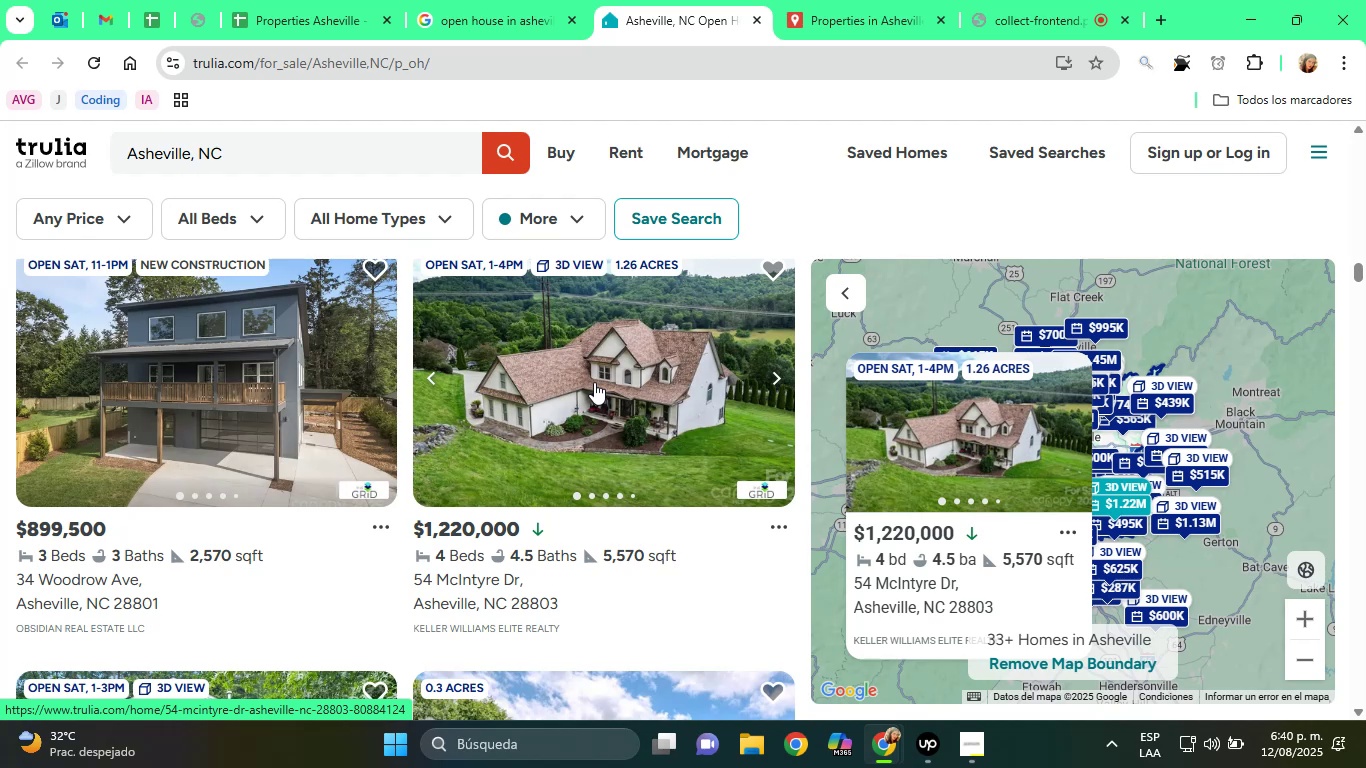 
left_click([292, 0])
 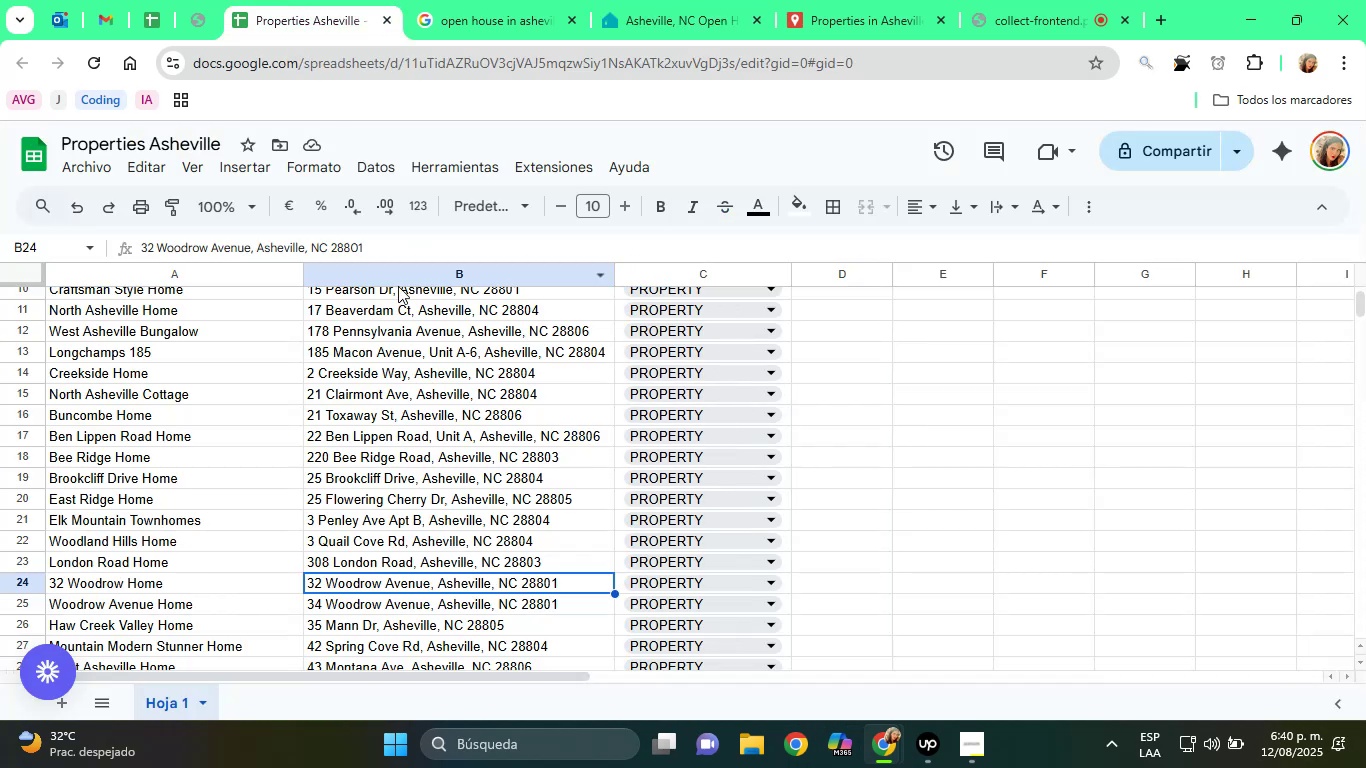 
scroll: coordinate [433, 404], scroll_direction: down, amount: 3.0
 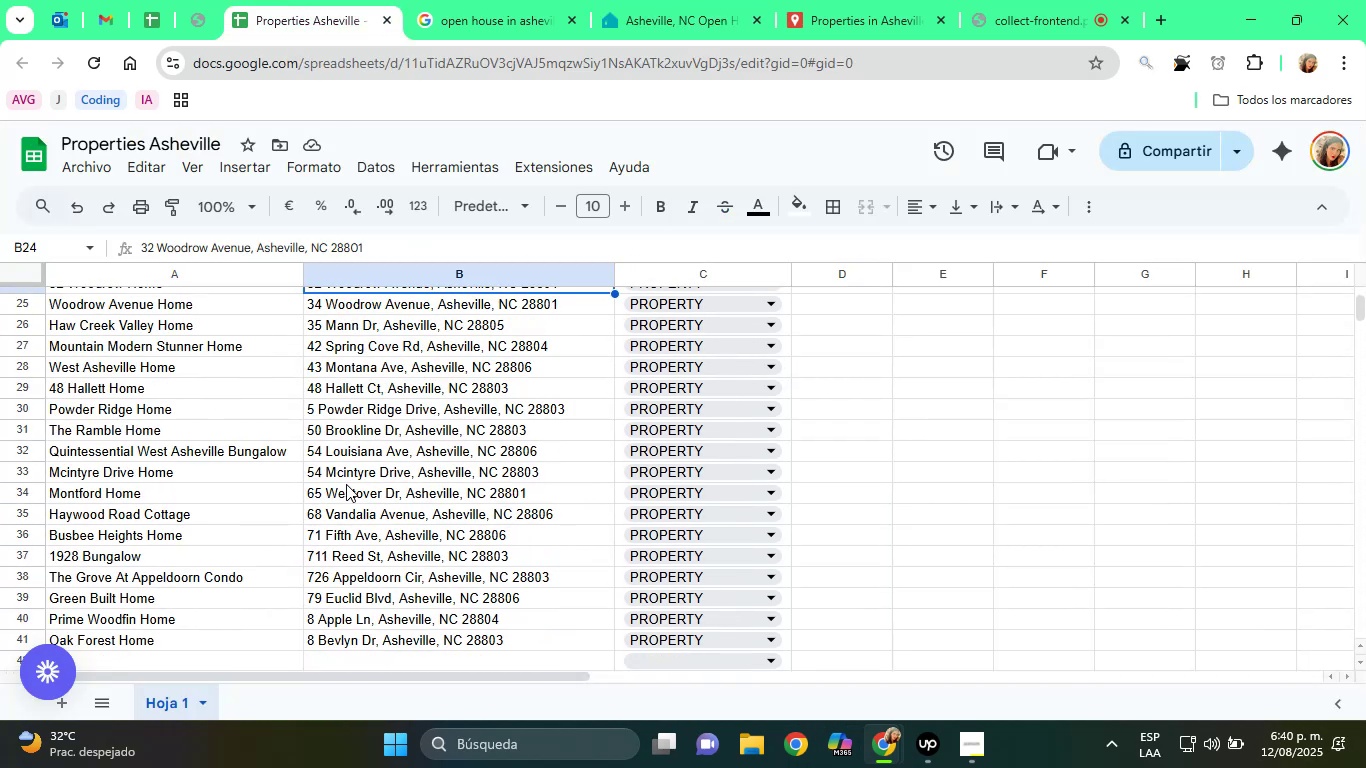 
left_click([344, 476])
 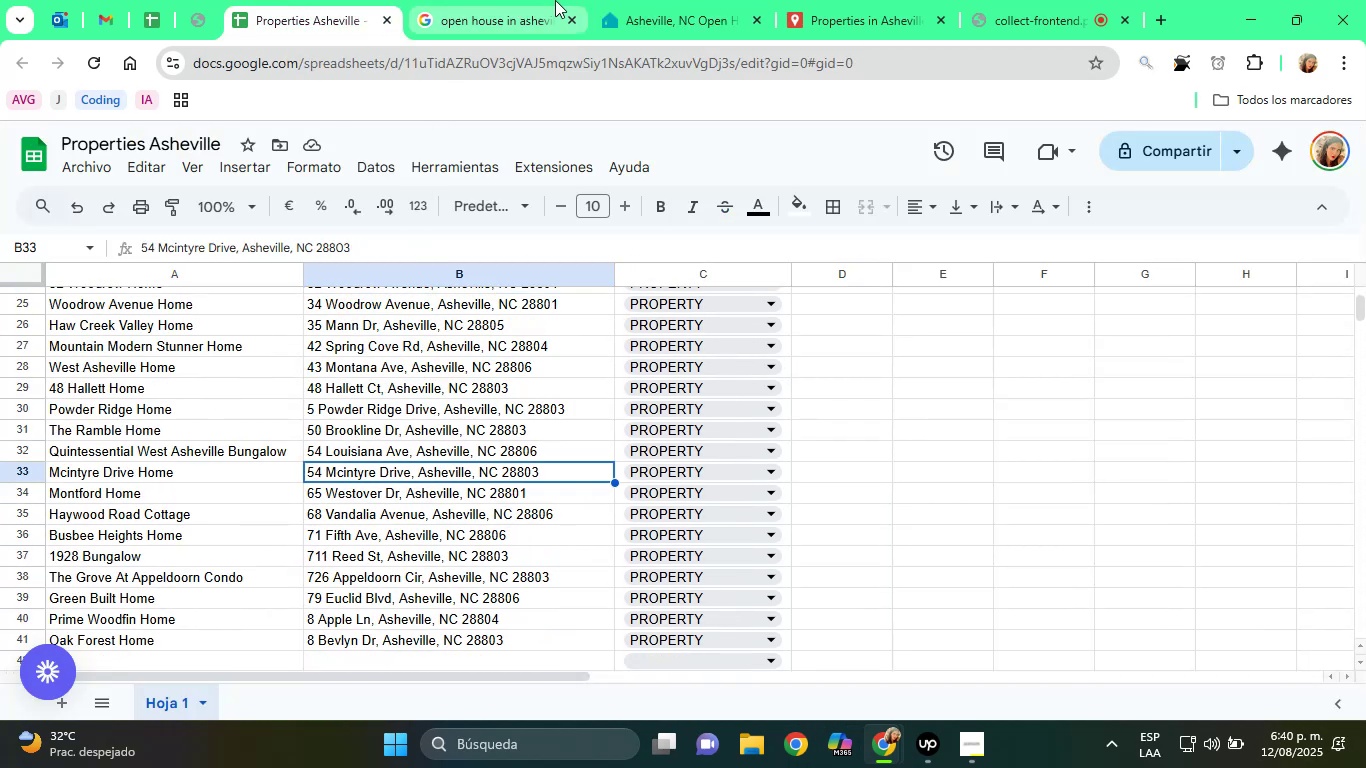 
left_click([678, 0])
 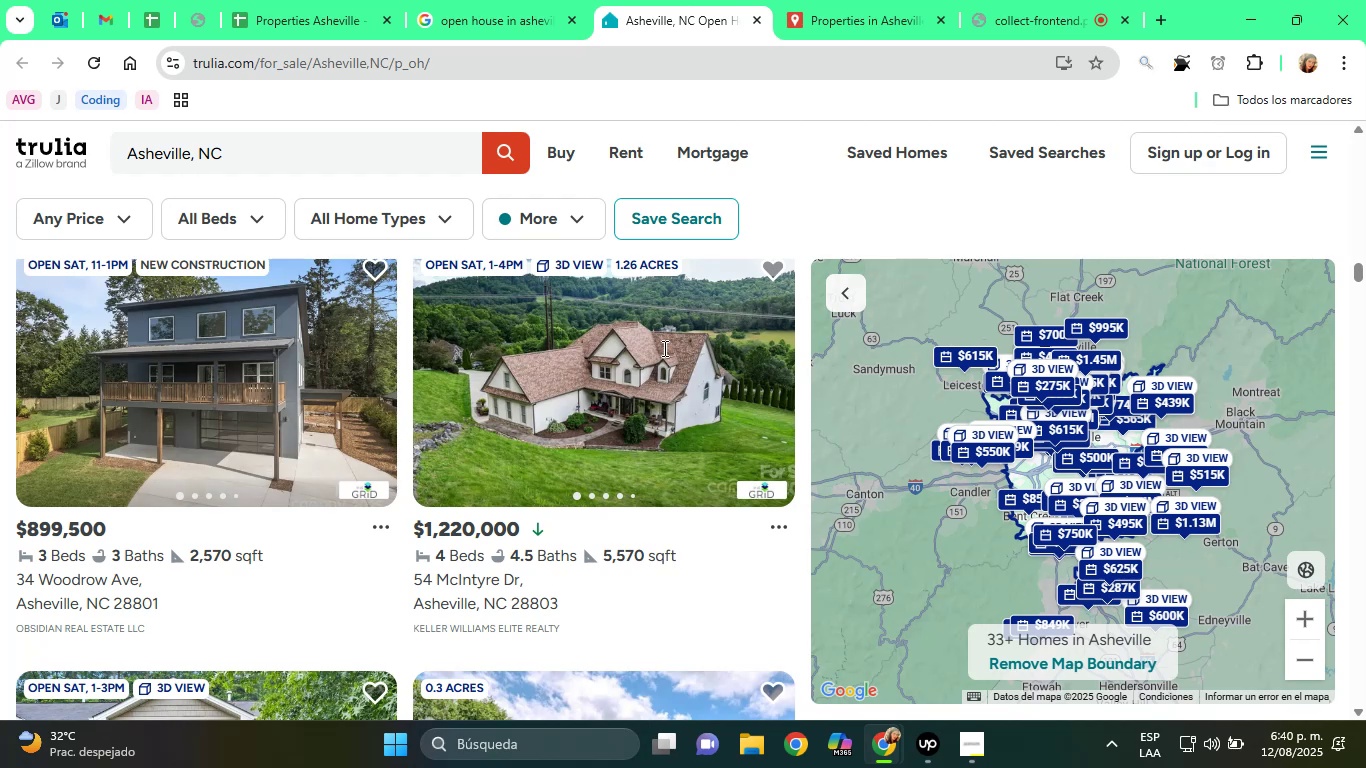 
scroll: coordinate [543, 413], scroll_direction: down, amount: 4.0
 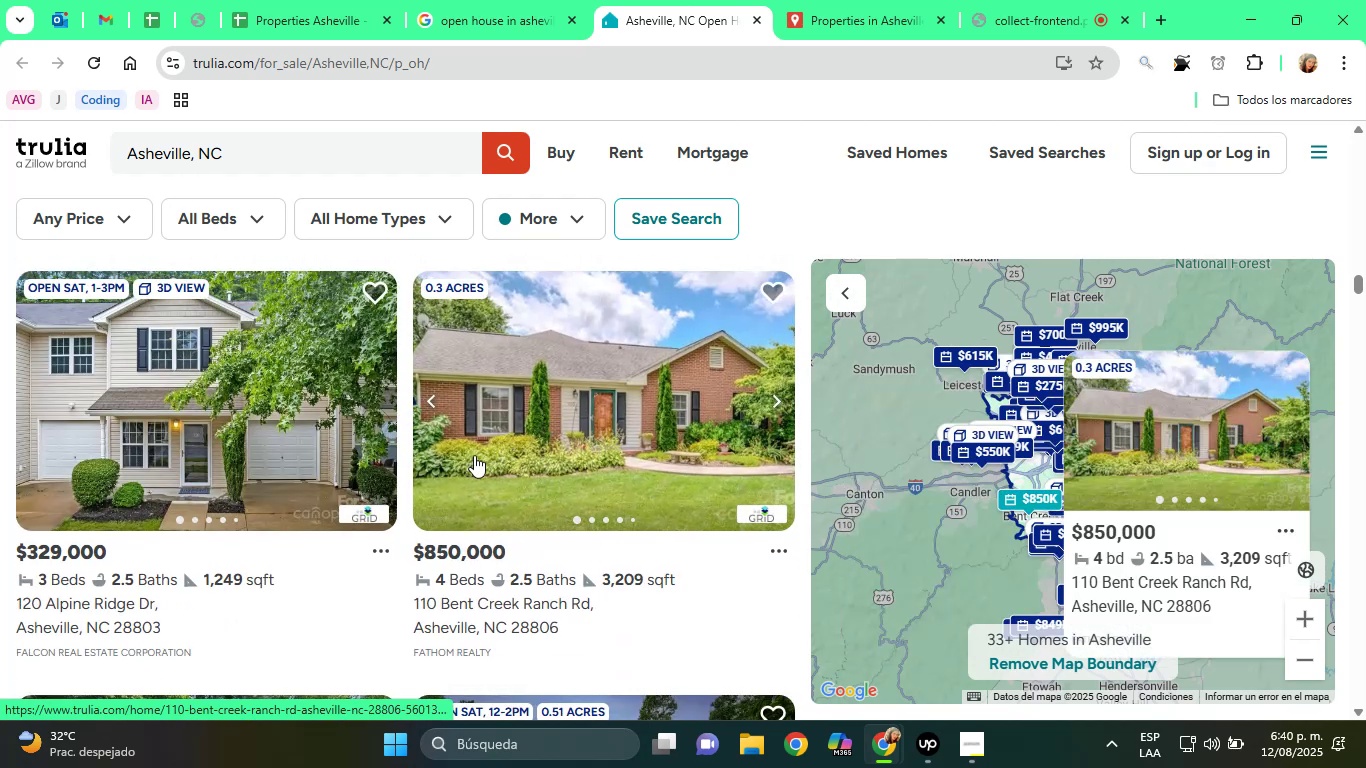 
wait(8.17)
 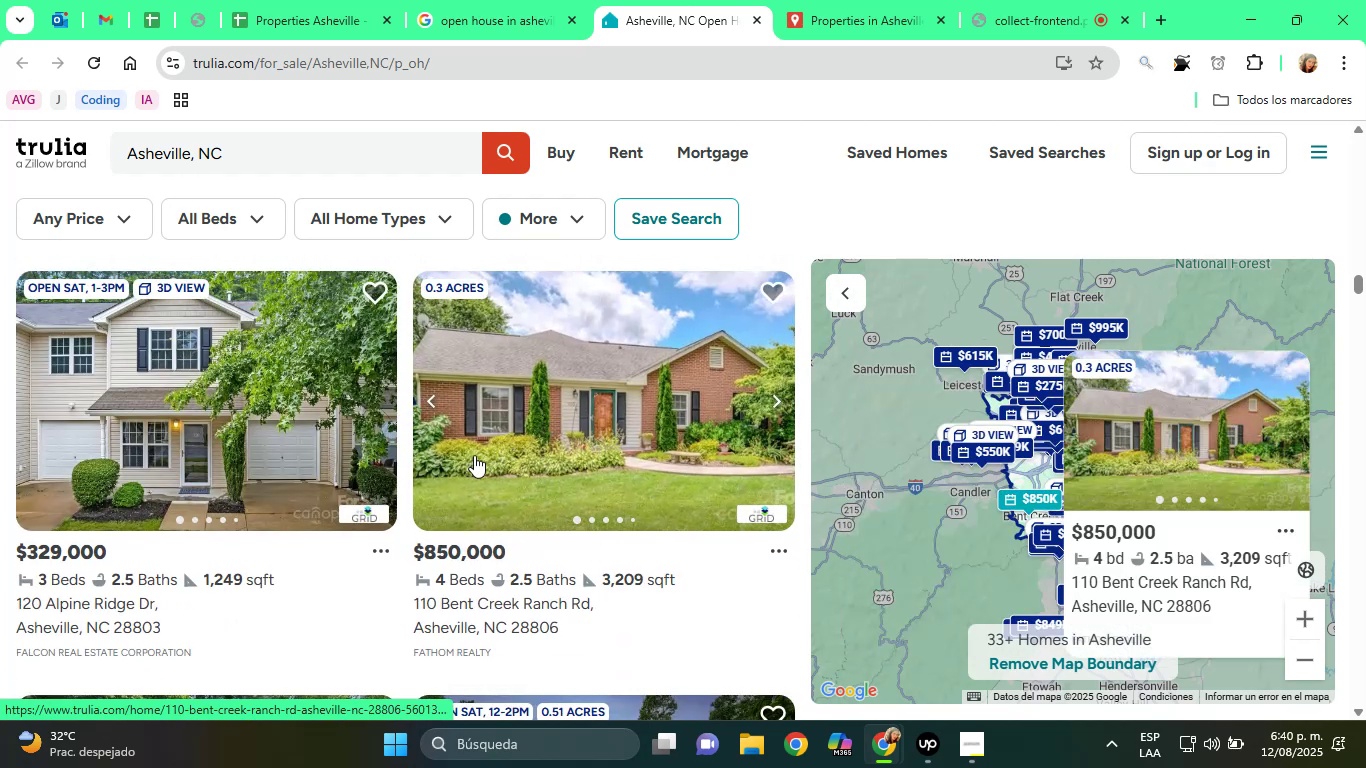 
left_click([336, 0])
 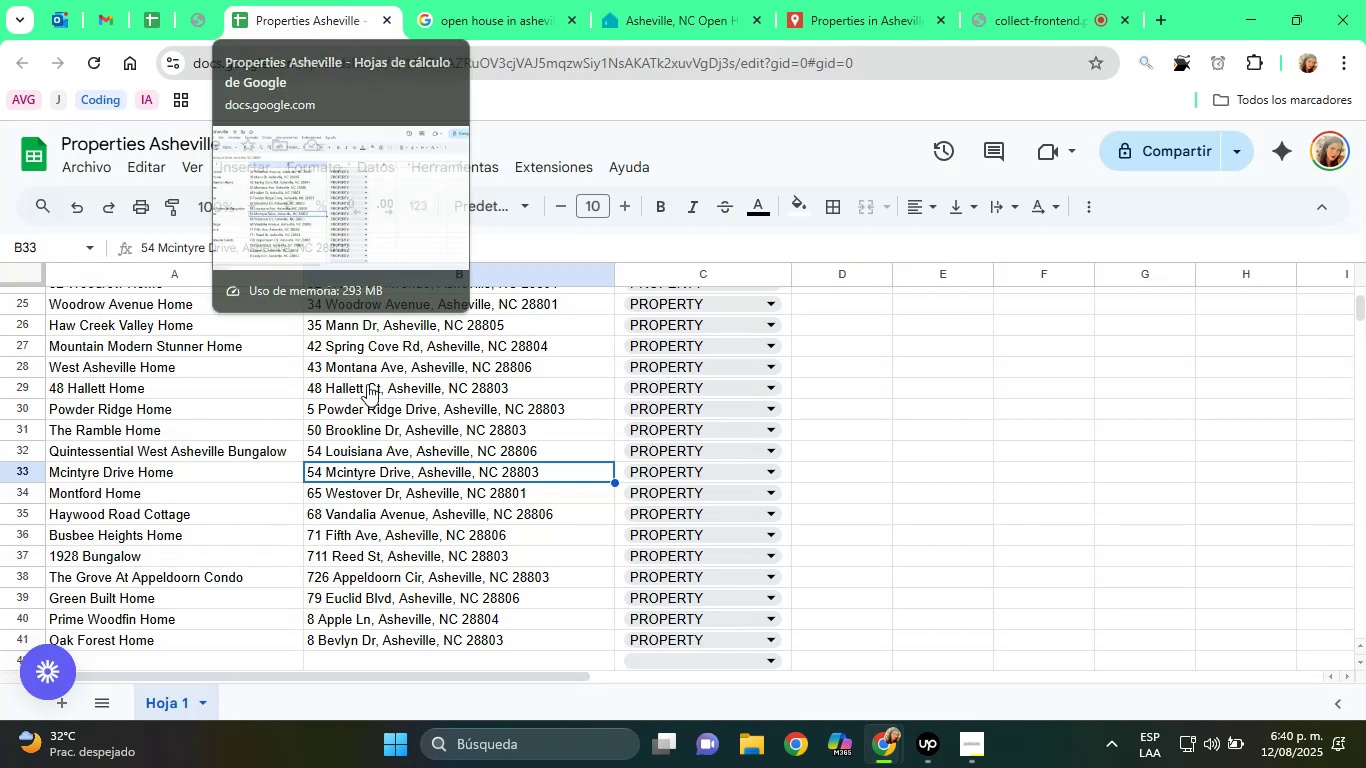 
scroll: coordinate [437, 547], scroll_direction: up, amount: 5.0
 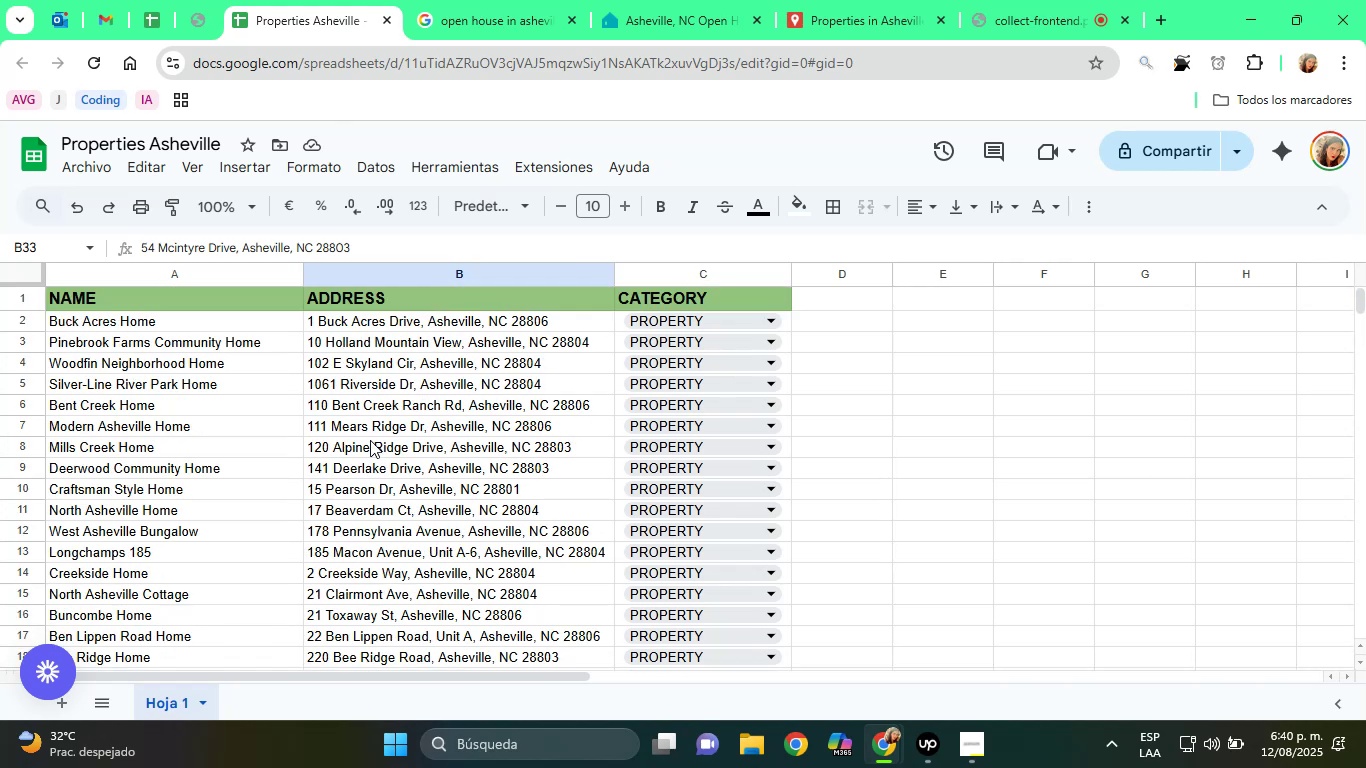 
left_click([377, 452])
 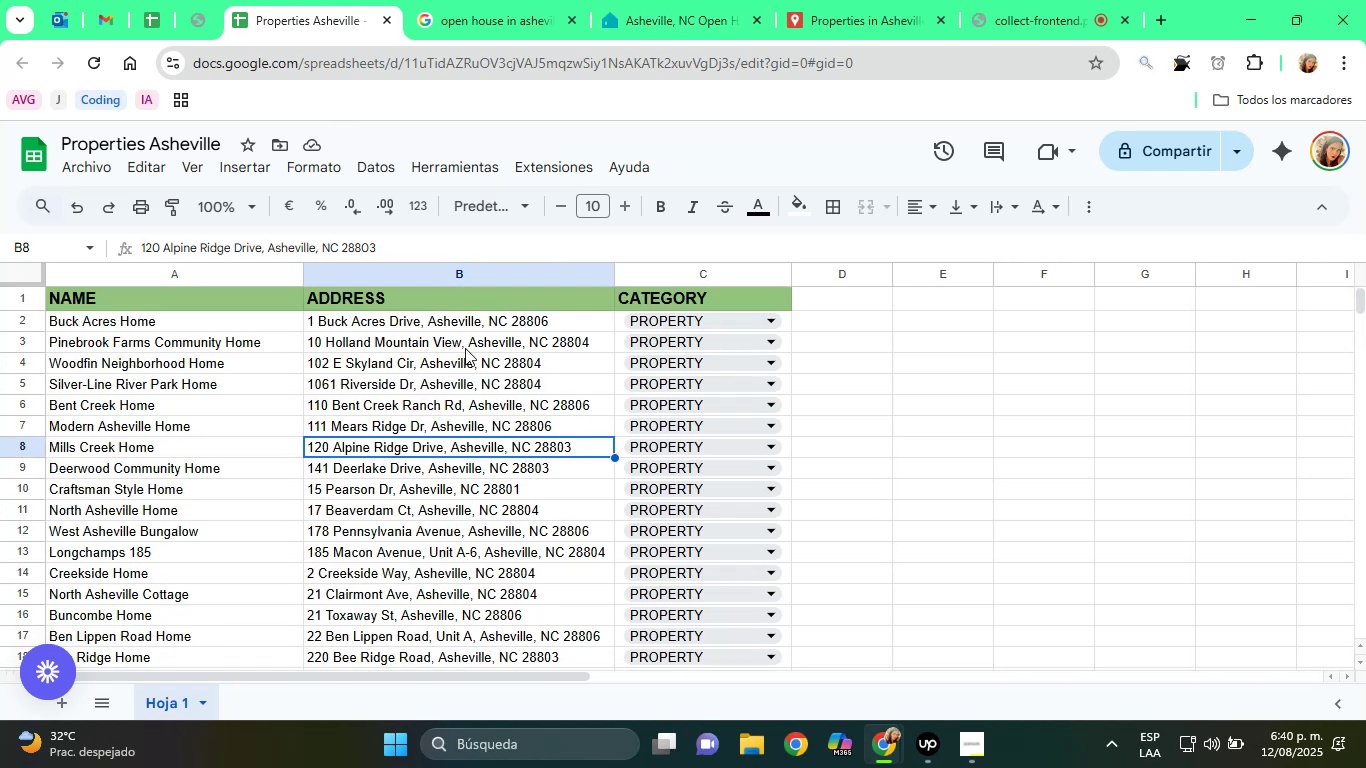 
left_click([644, 0])
 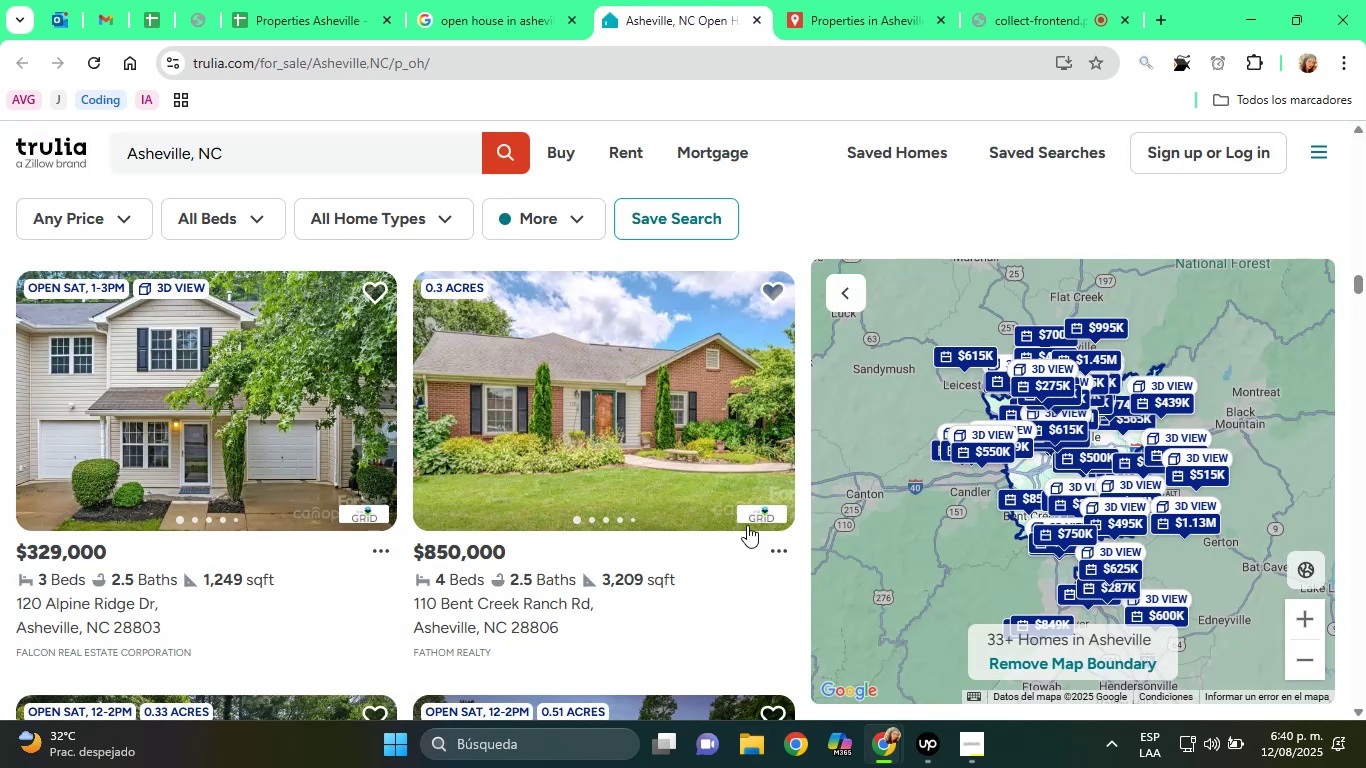 
scroll: coordinate [503, 449], scroll_direction: down, amount: 1.0
 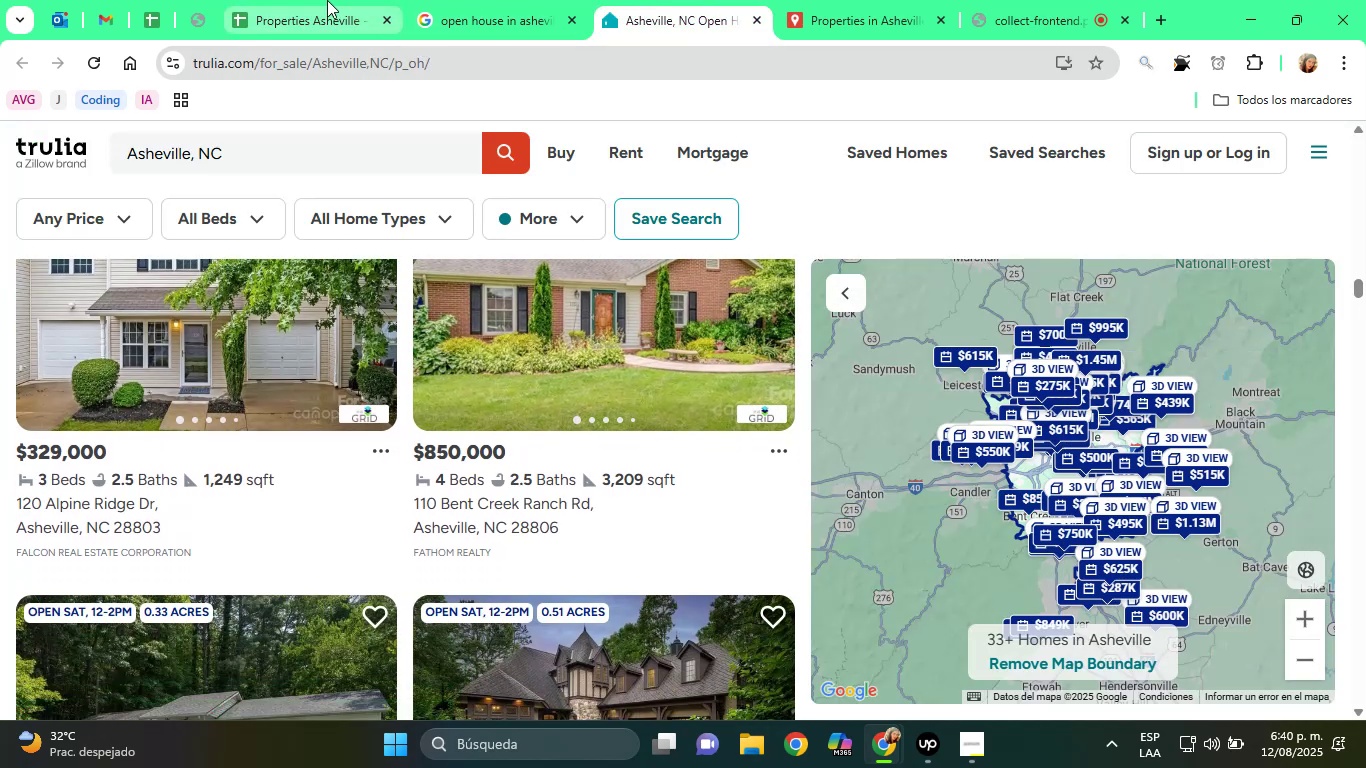 
left_click([310, 0])
 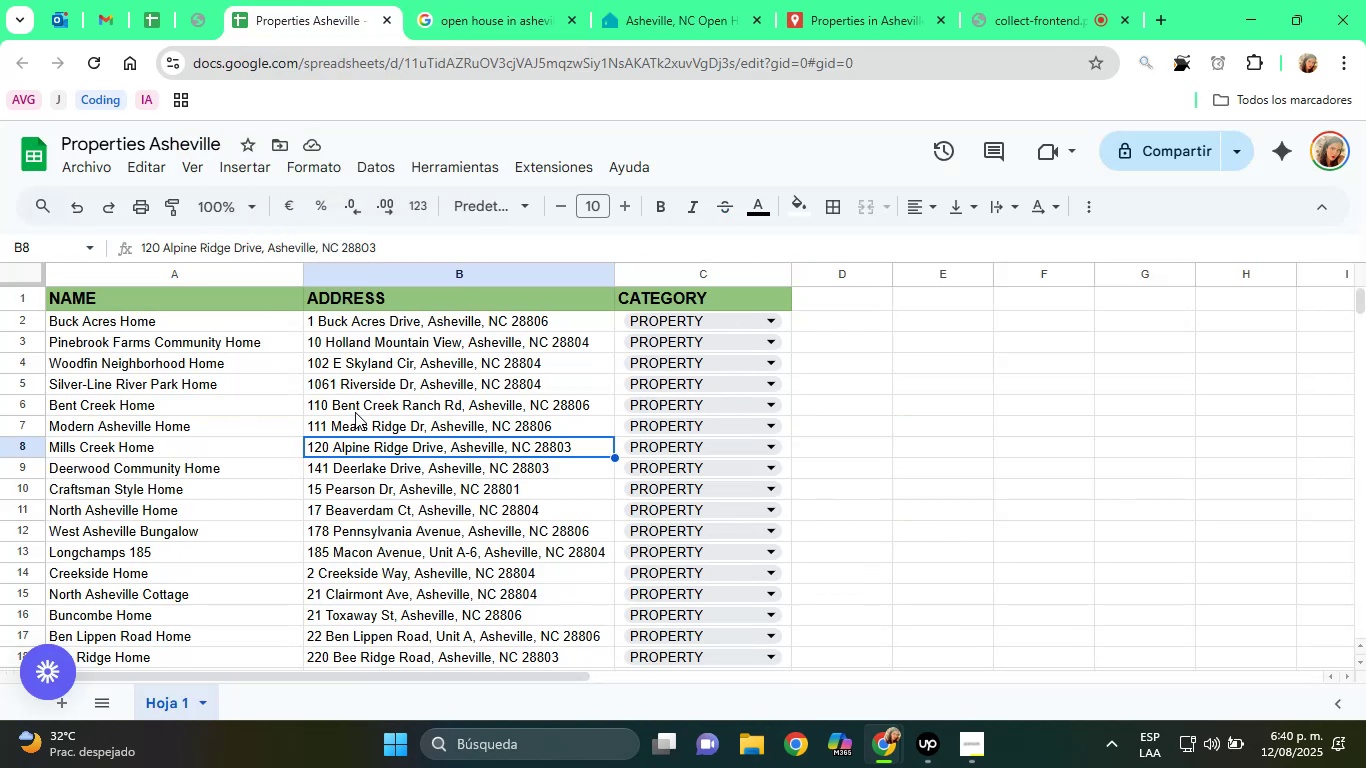 
left_click([361, 408])
 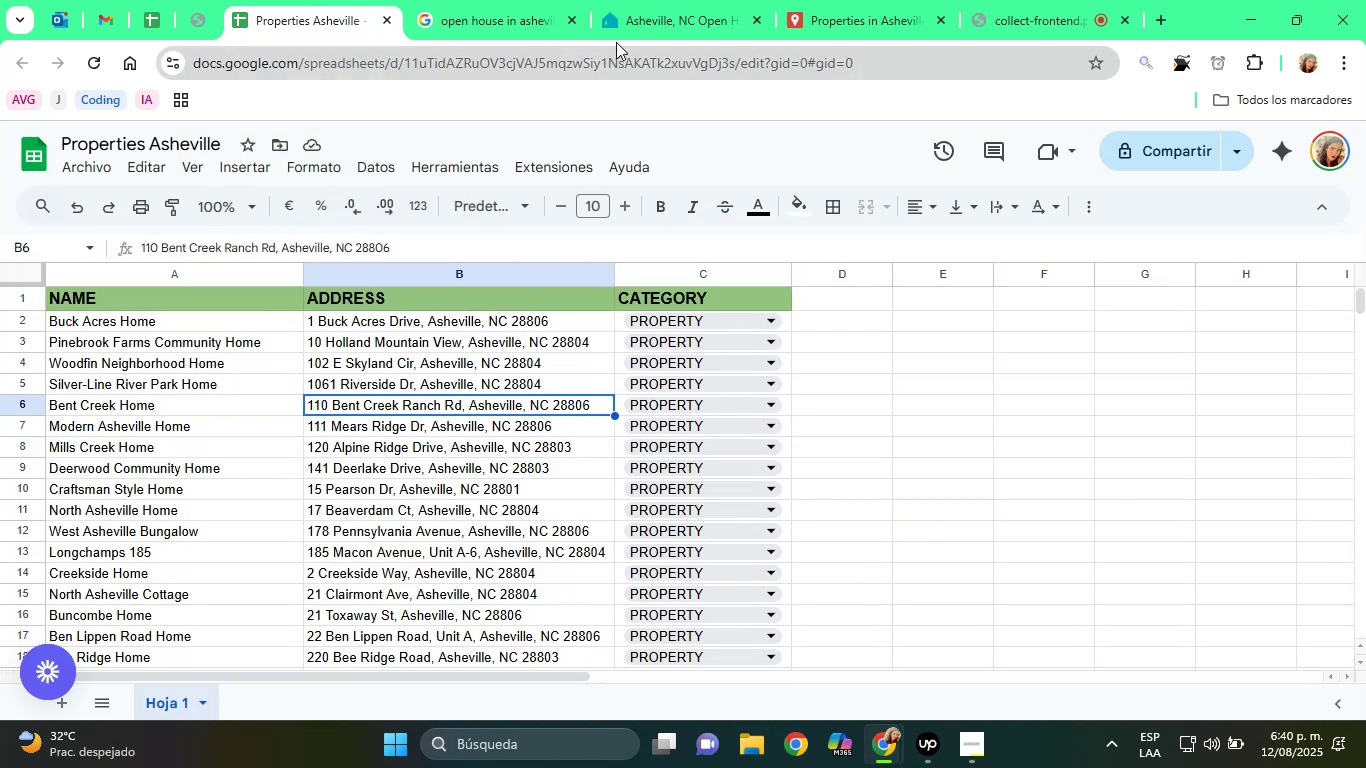 
left_click([669, 0])
 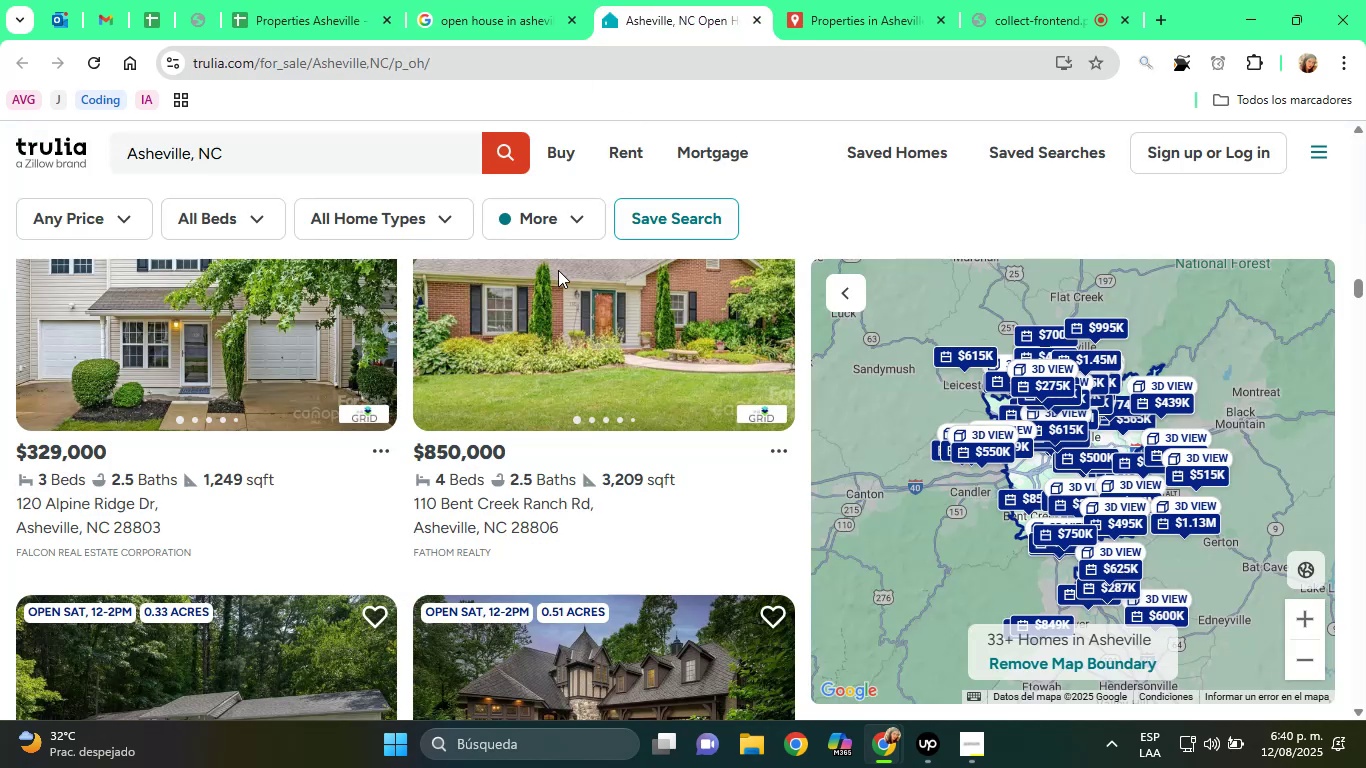 
scroll: coordinate [526, 510], scroll_direction: down, amount: 5.0
 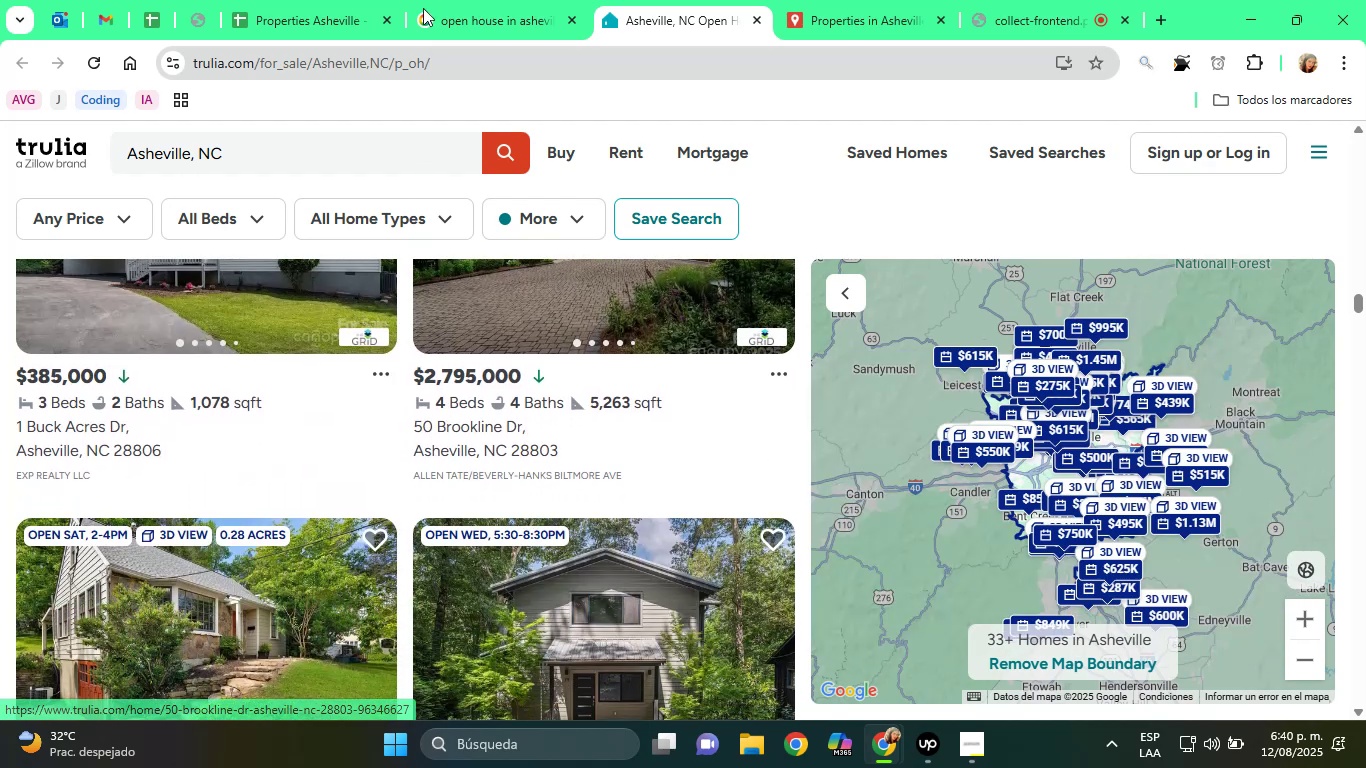 
left_click([349, 0])
 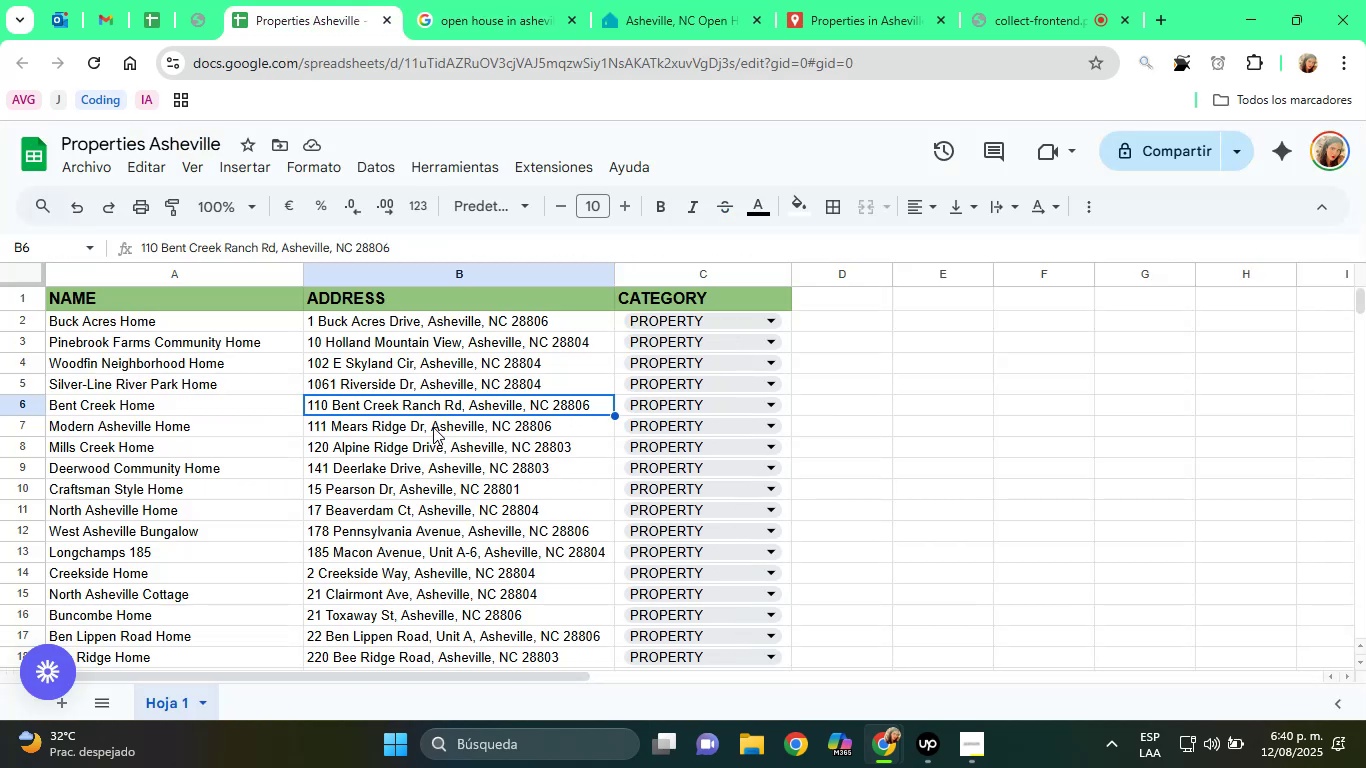 
scroll: coordinate [420, 492], scroll_direction: down, amount: 5.0
 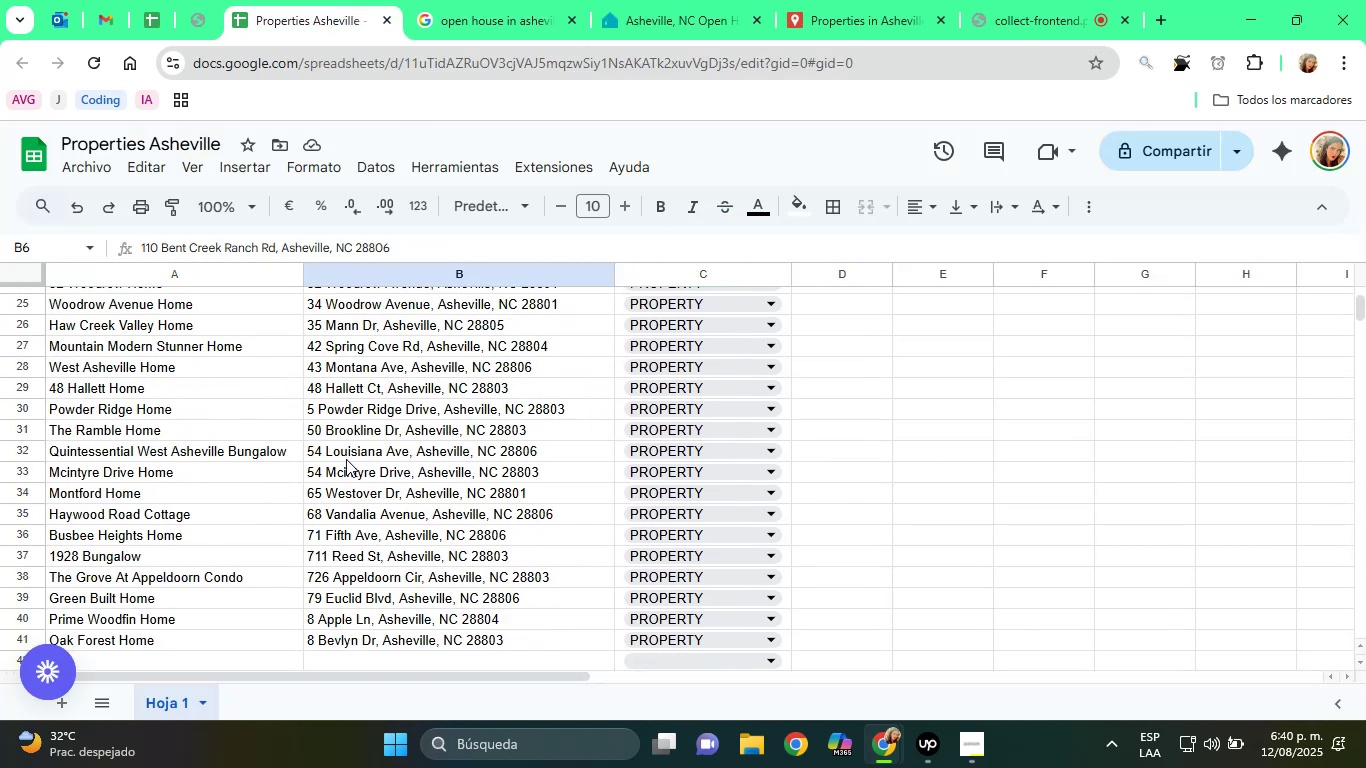 
left_click([348, 433])
 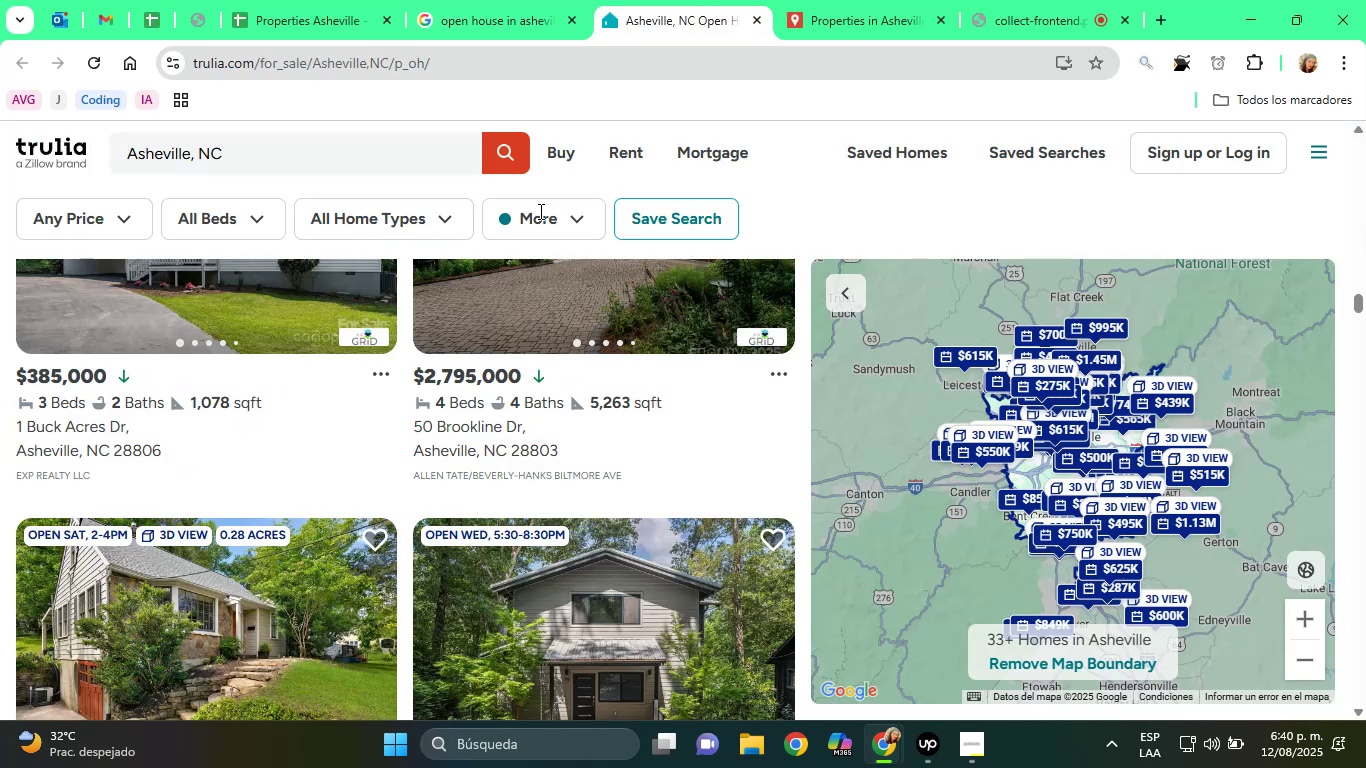 
scroll: coordinate [449, 434], scroll_direction: down, amount: 3.0
 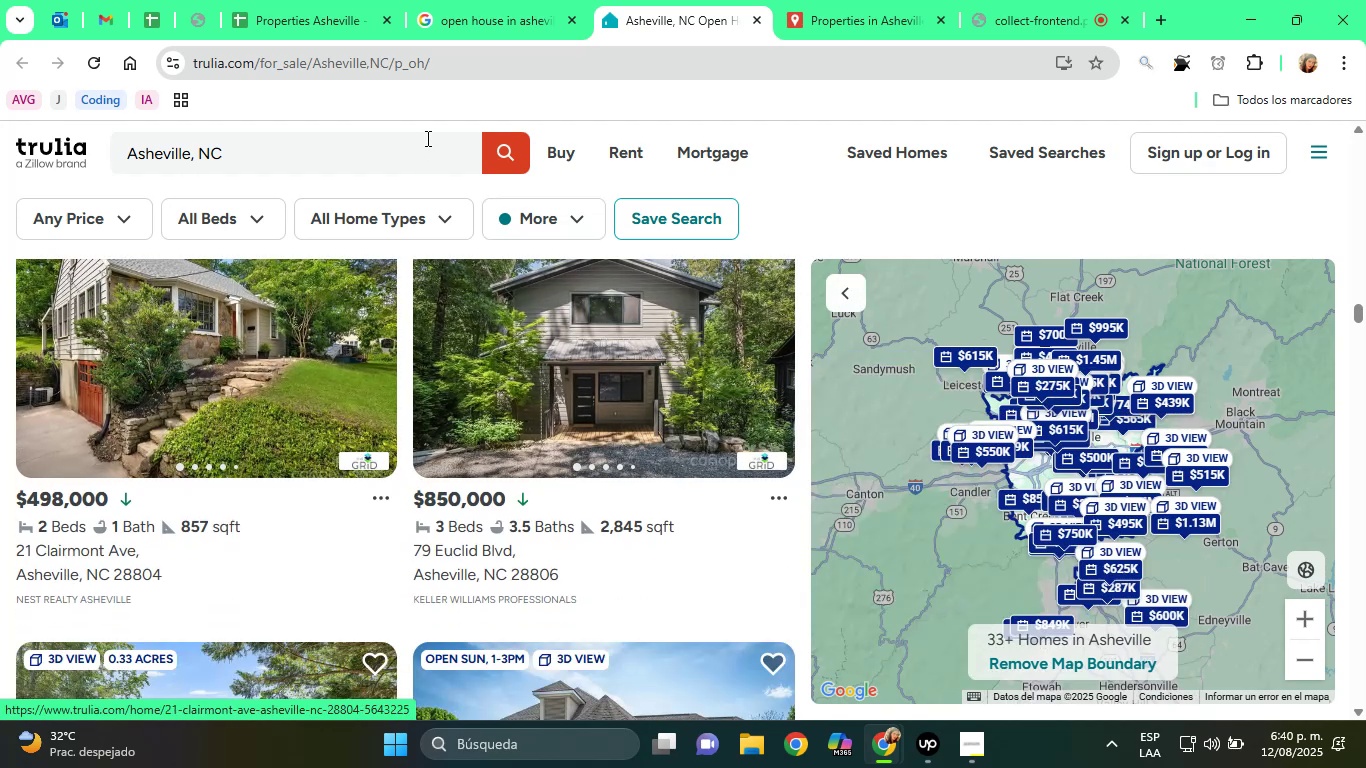 
left_click([305, 0])
 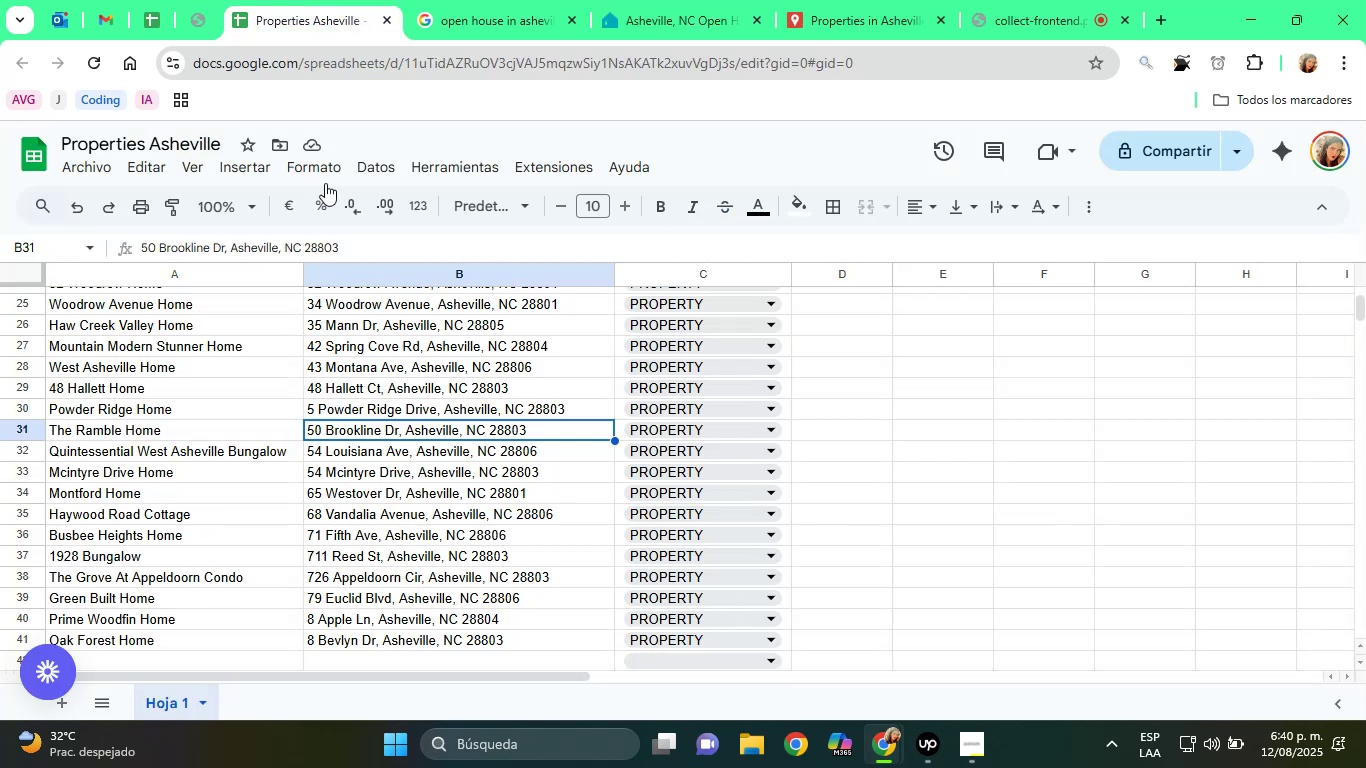 
scroll: coordinate [377, 338], scroll_direction: up, amount: 3.0
 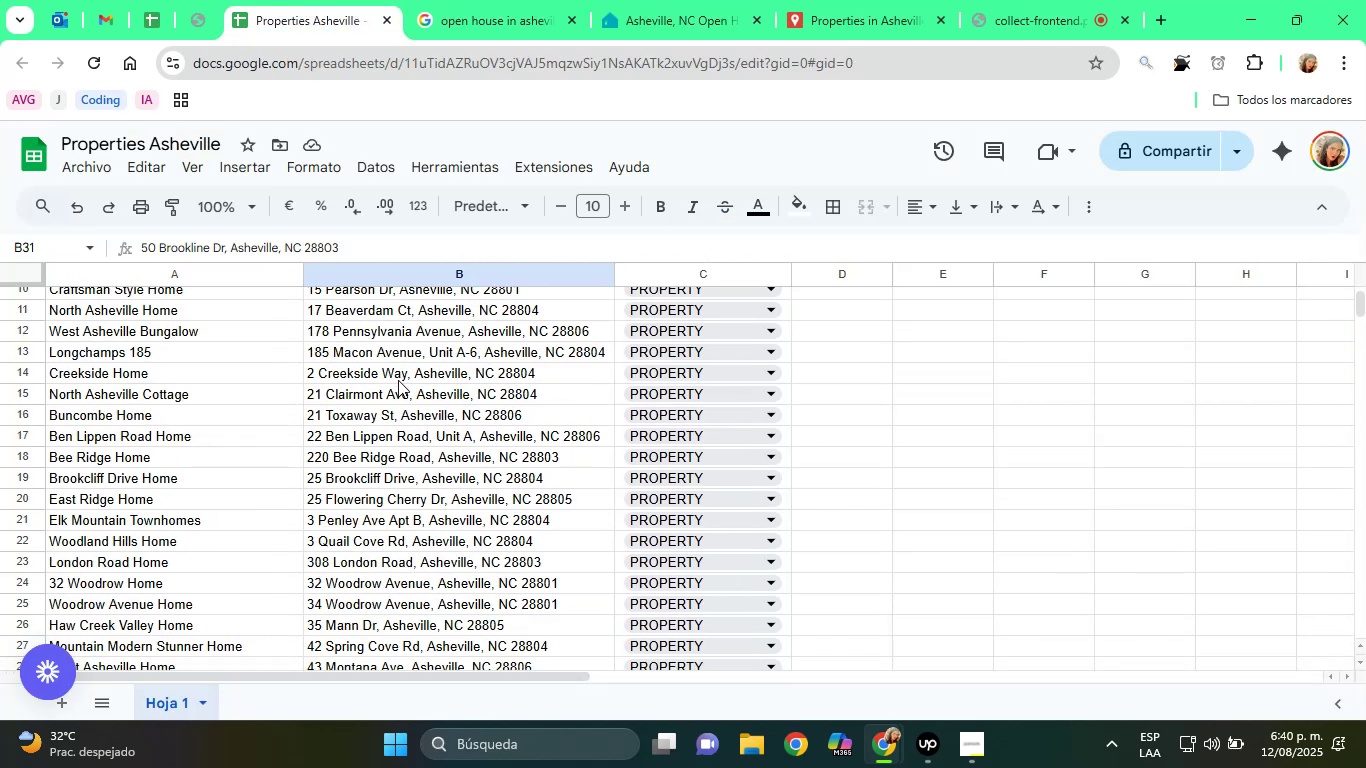 
left_click([401, 394])
 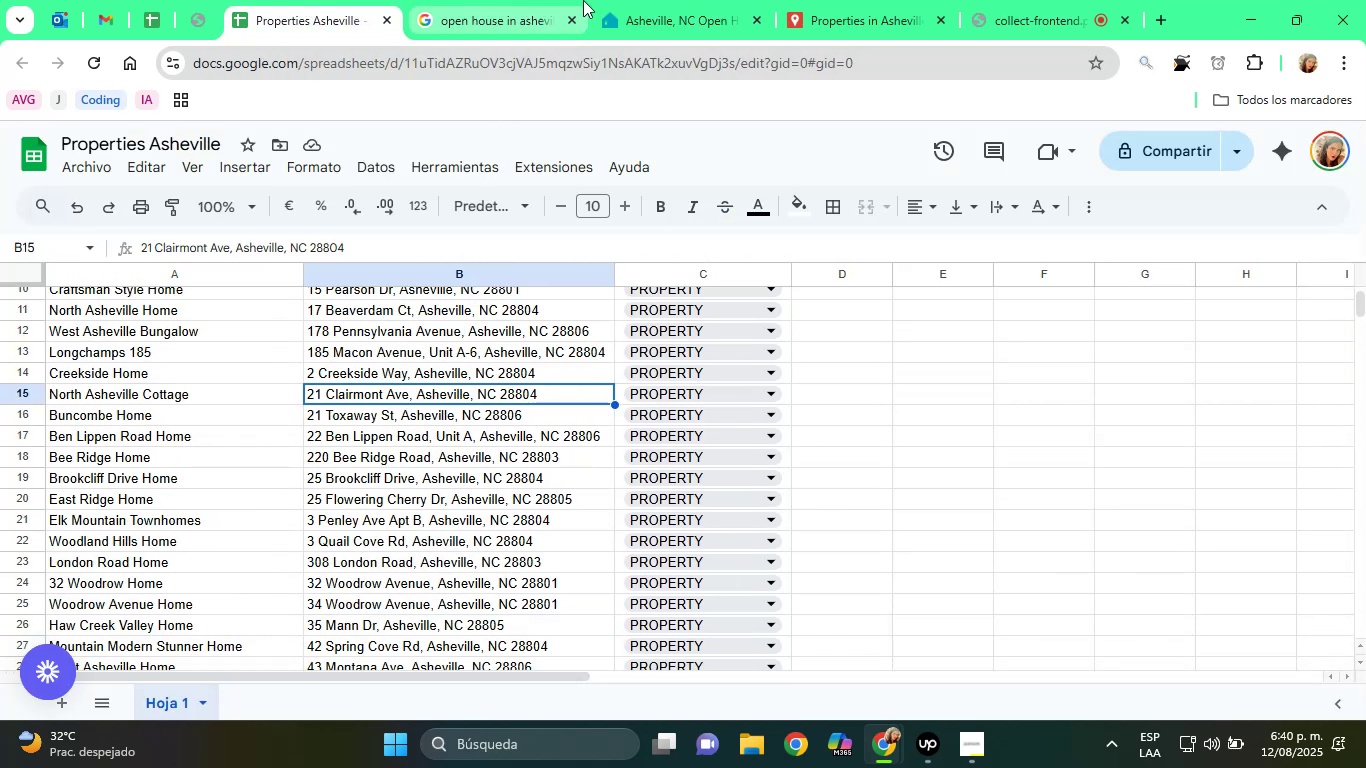 
left_click([683, 0])
 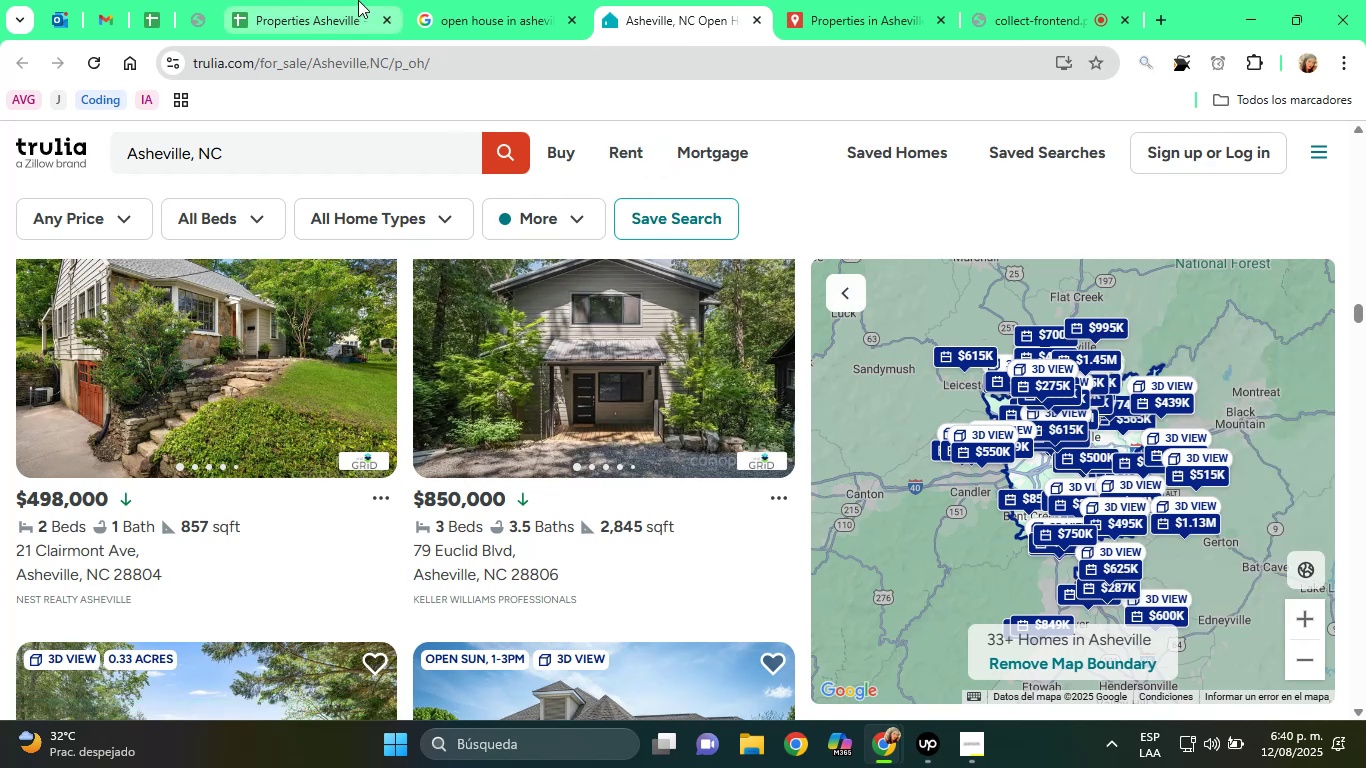 
left_click([254, 5])
 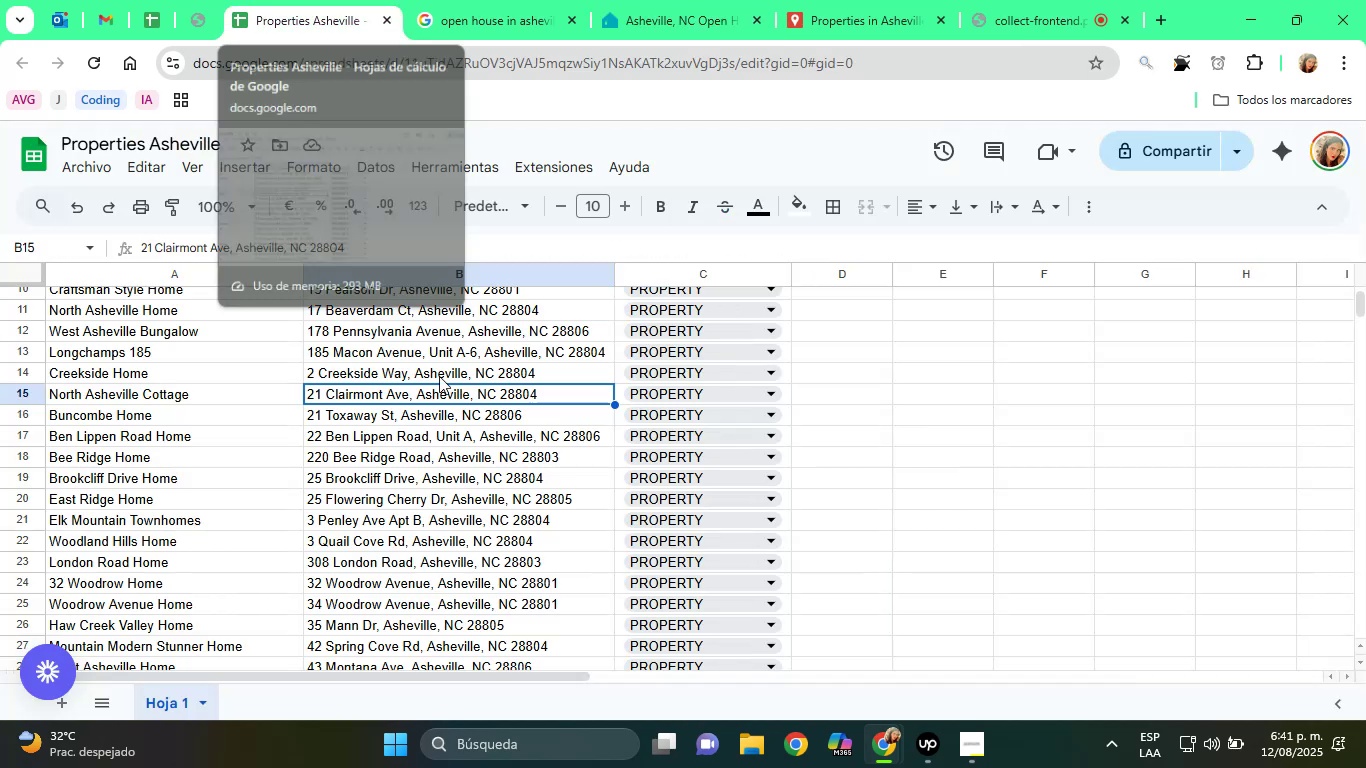 
scroll: coordinate [470, 455], scroll_direction: down, amount: 3.0
 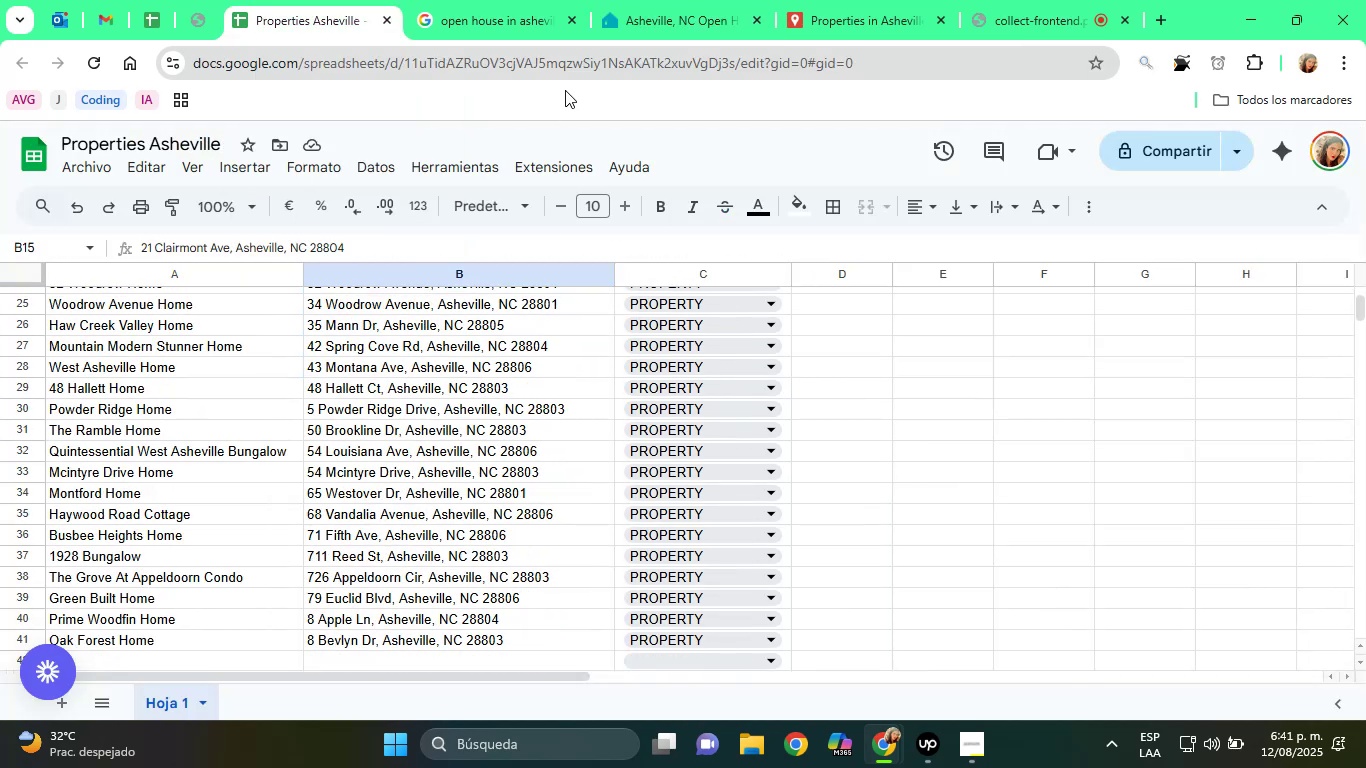 
left_click([638, 17])
 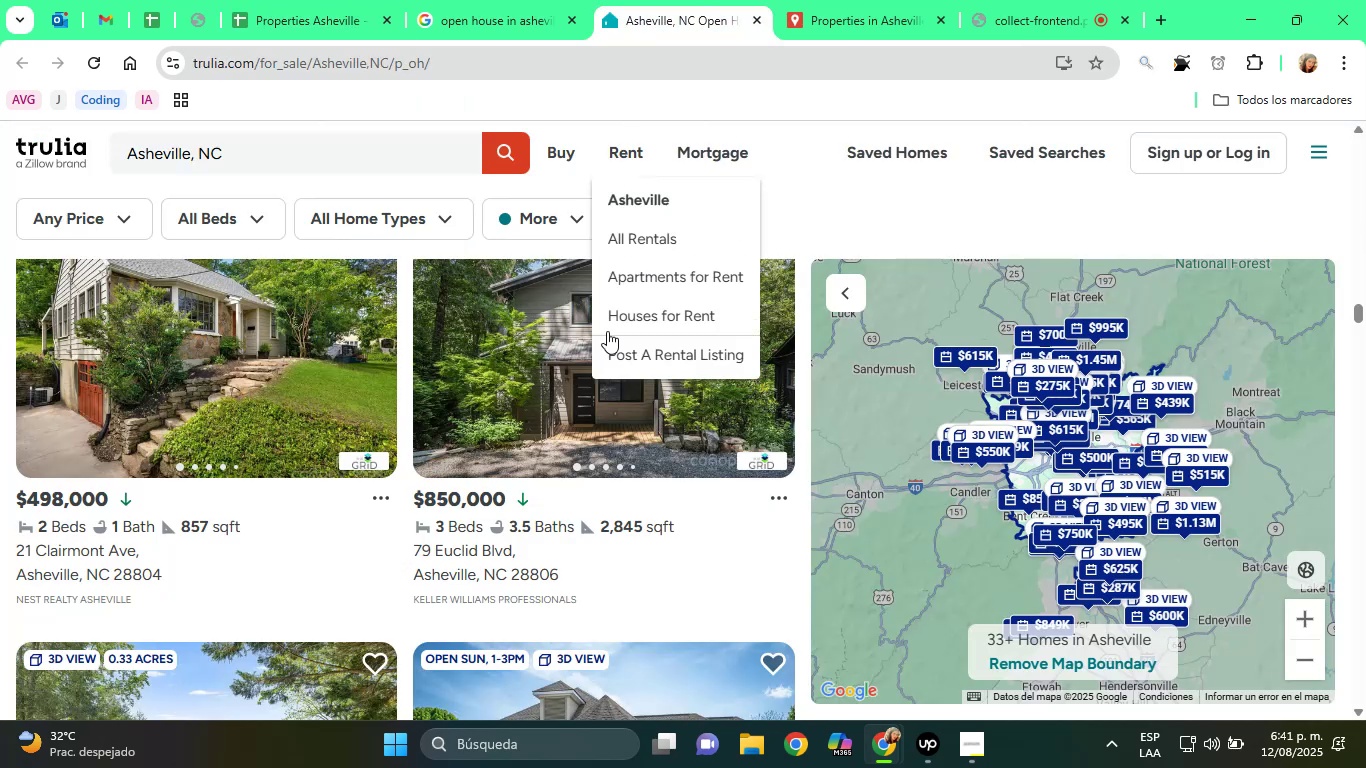 
scroll: coordinate [585, 424], scroll_direction: down, amount: 5.0
 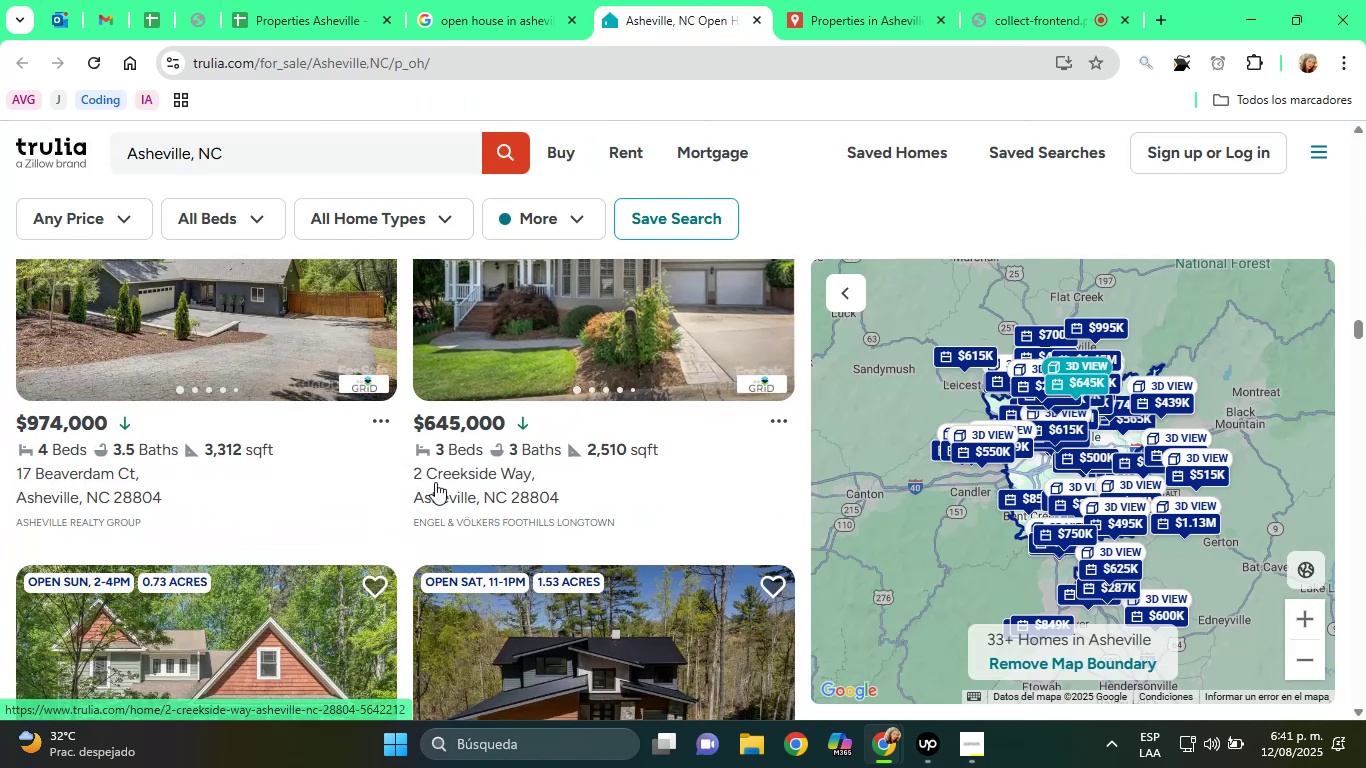 
mouse_move([367, 460])
 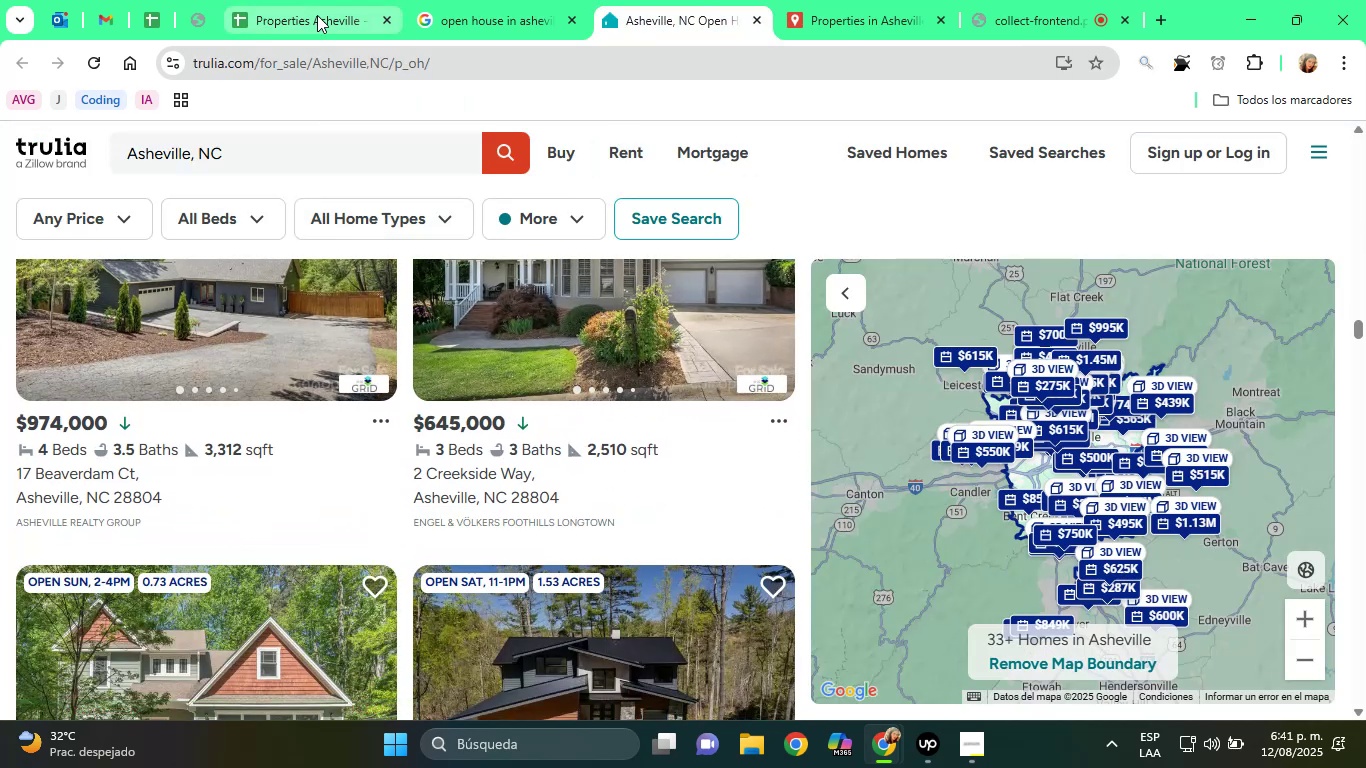 
left_click([322, 0])
 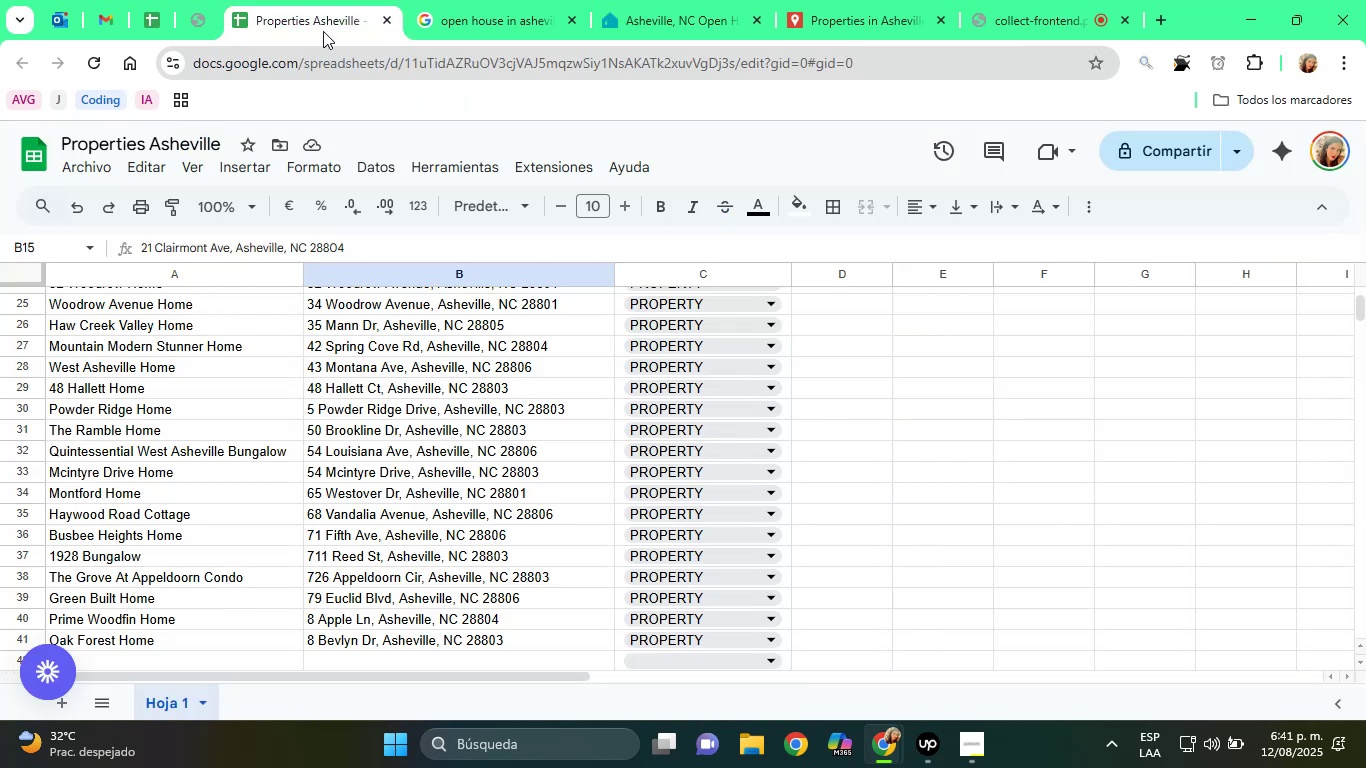 
scroll: coordinate [388, 418], scroll_direction: up, amount: 7.0
 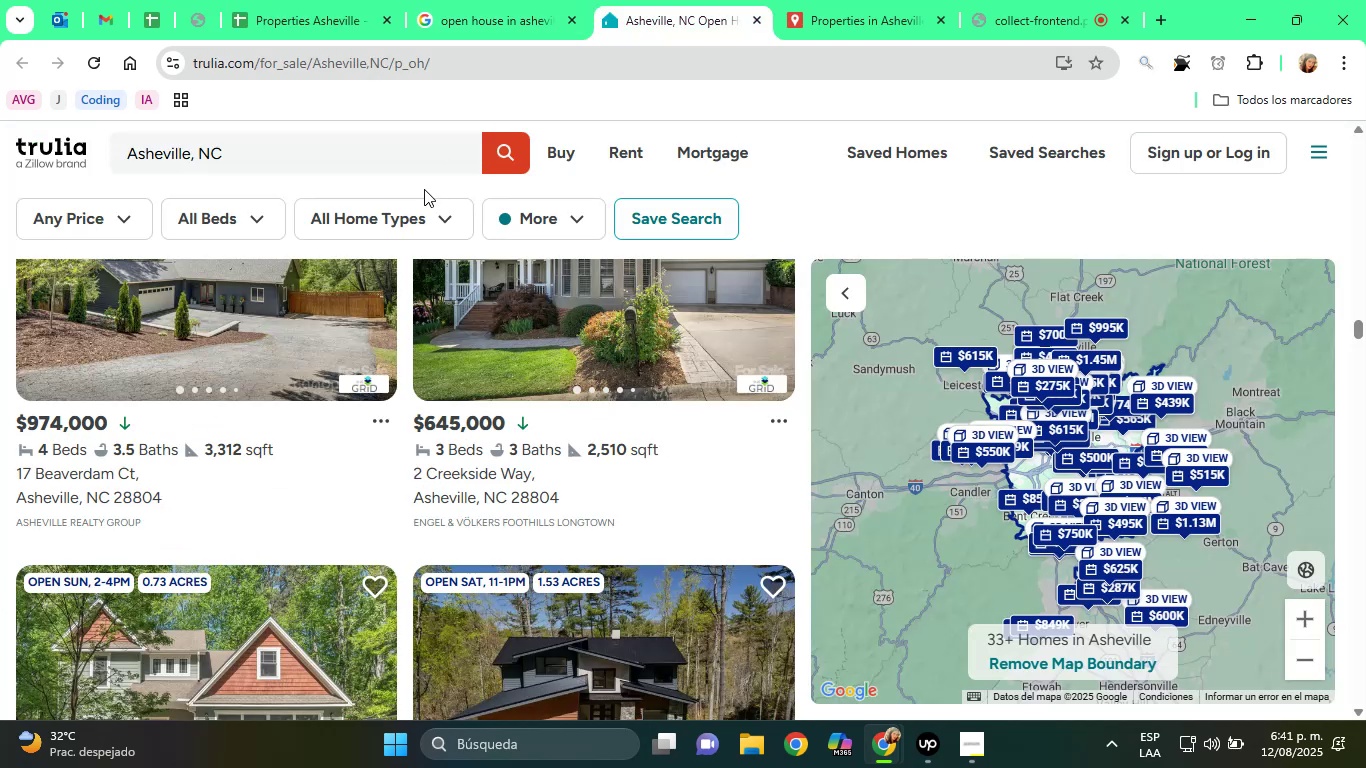 
wait(6.9)
 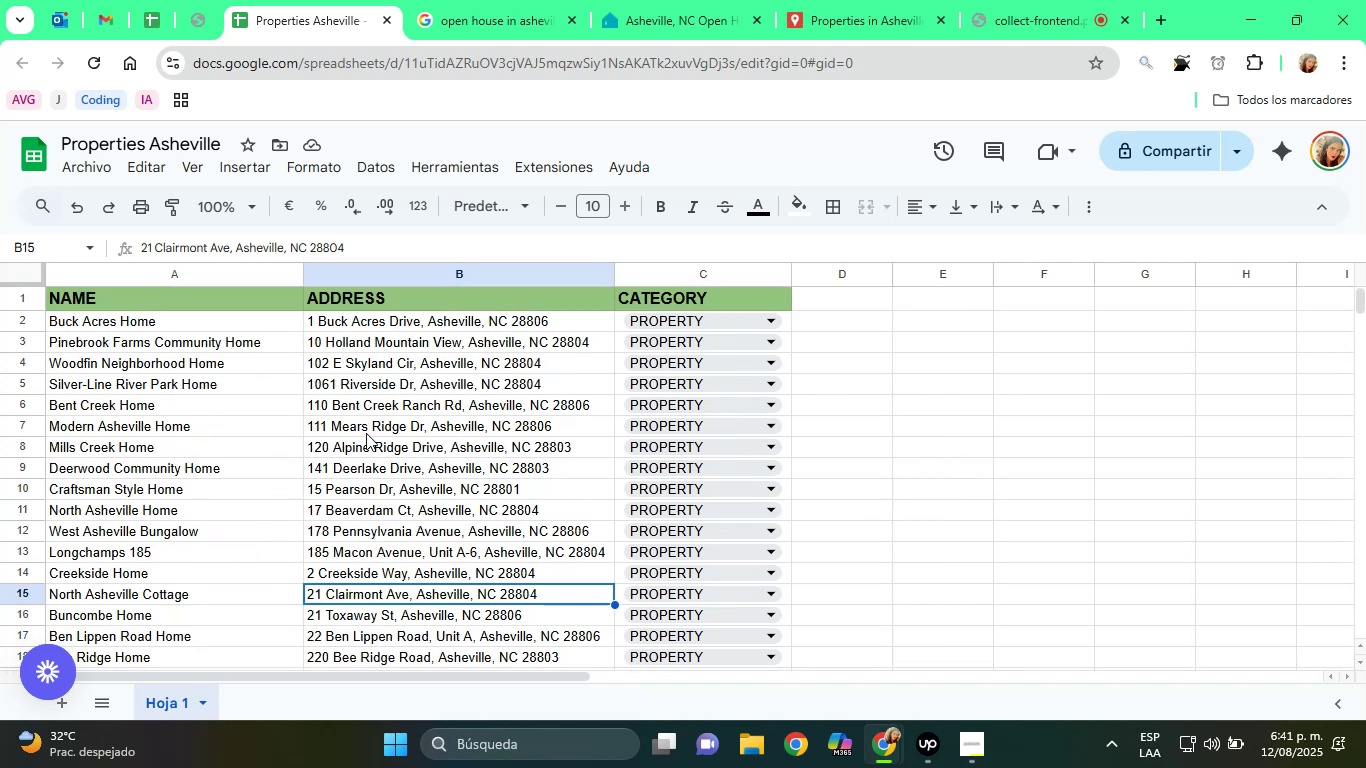 
left_click([330, 0])
 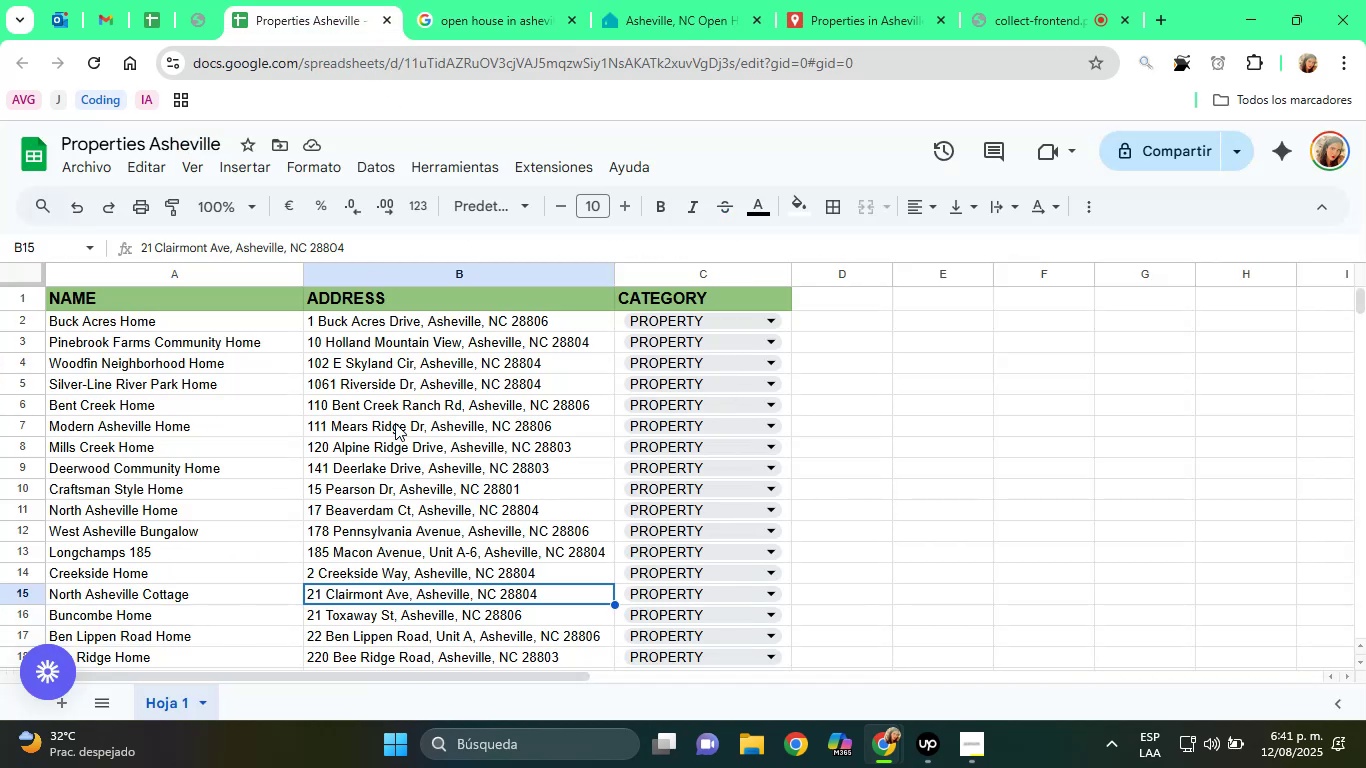 
scroll: coordinate [397, 489], scroll_direction: down, amount: 1.0
 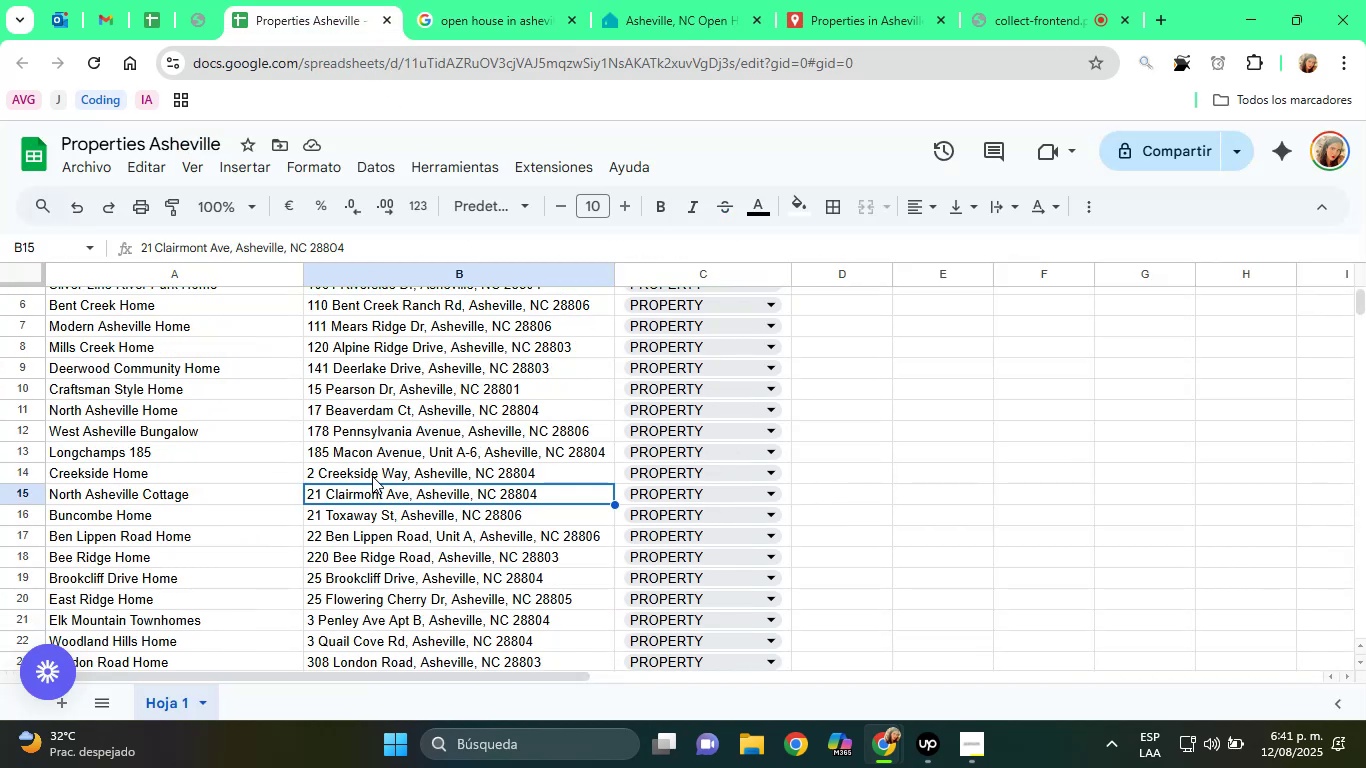 
left_click([370, 474])
 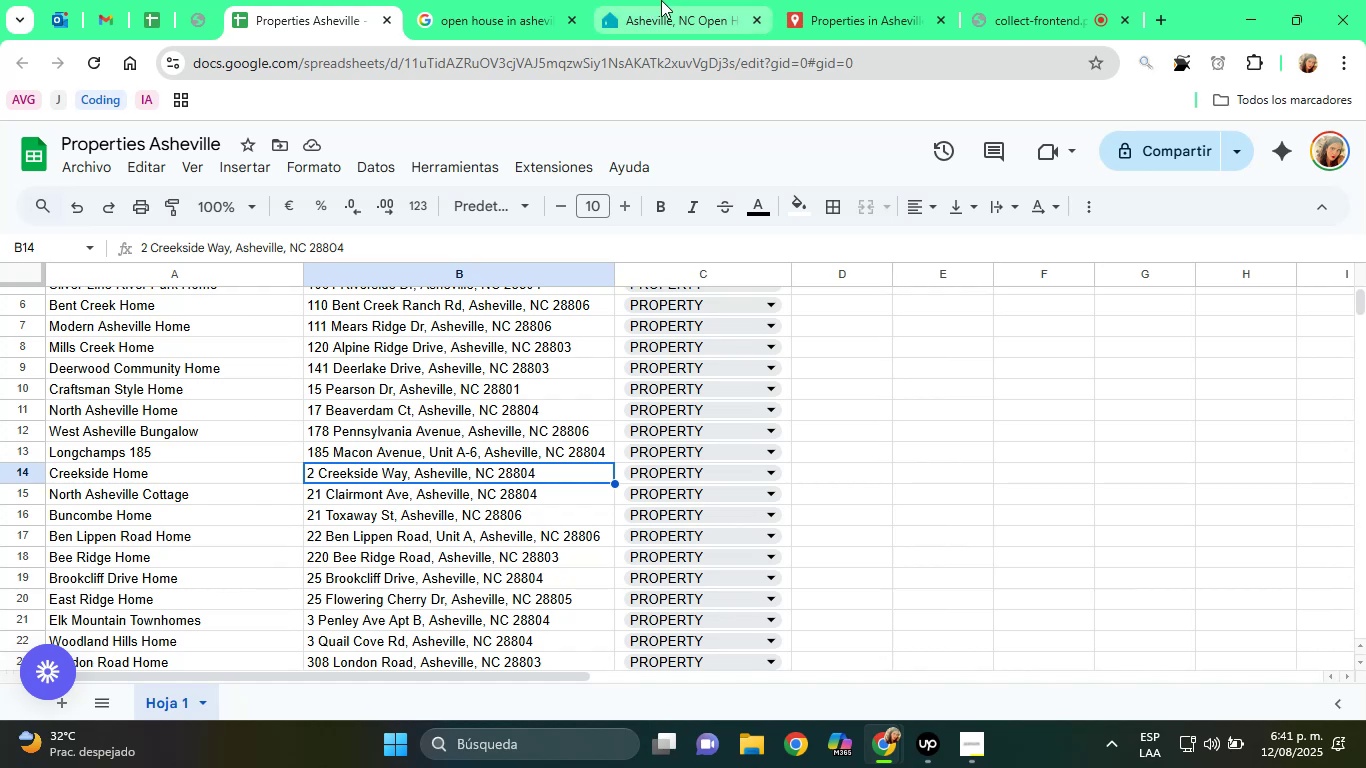 
left_click([662, 0])
 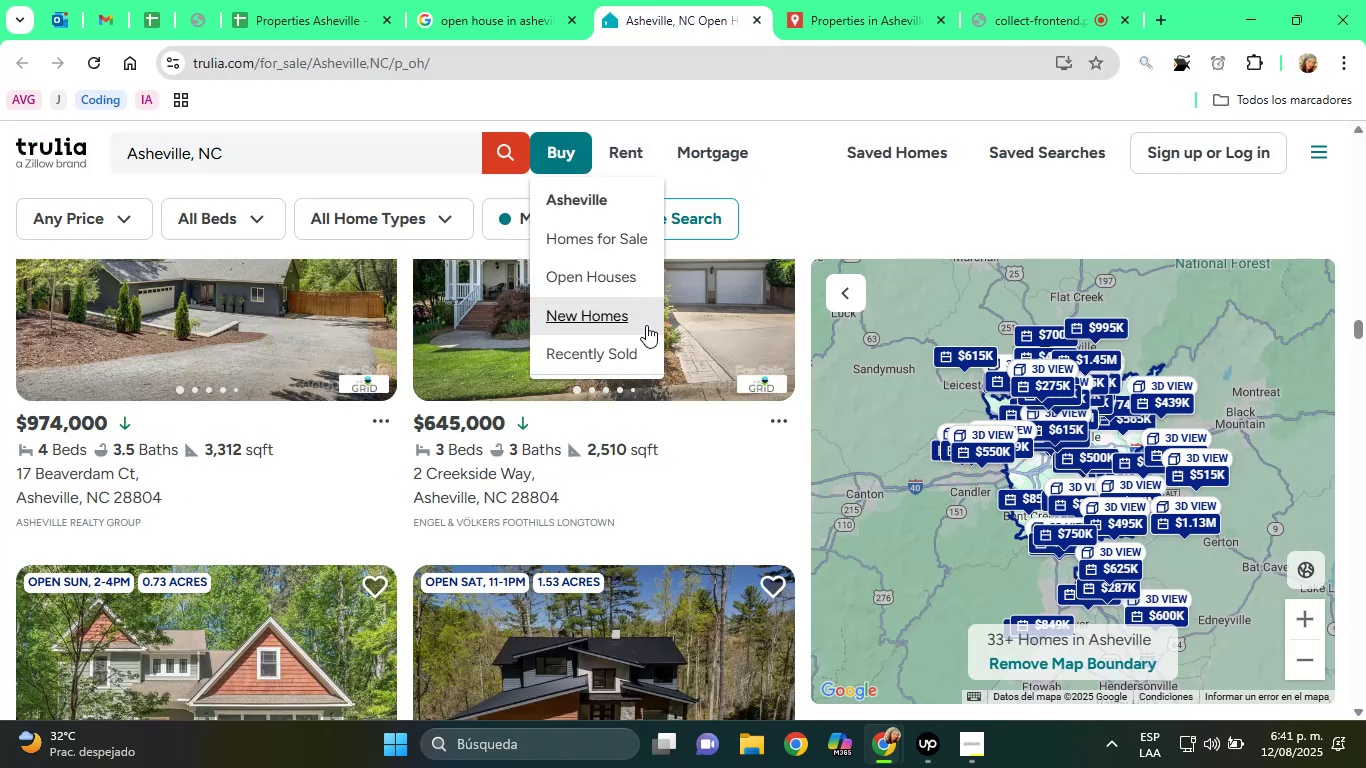 
scroll: coordinate [636, 461], scroll_direction: down, amount: 4.0
 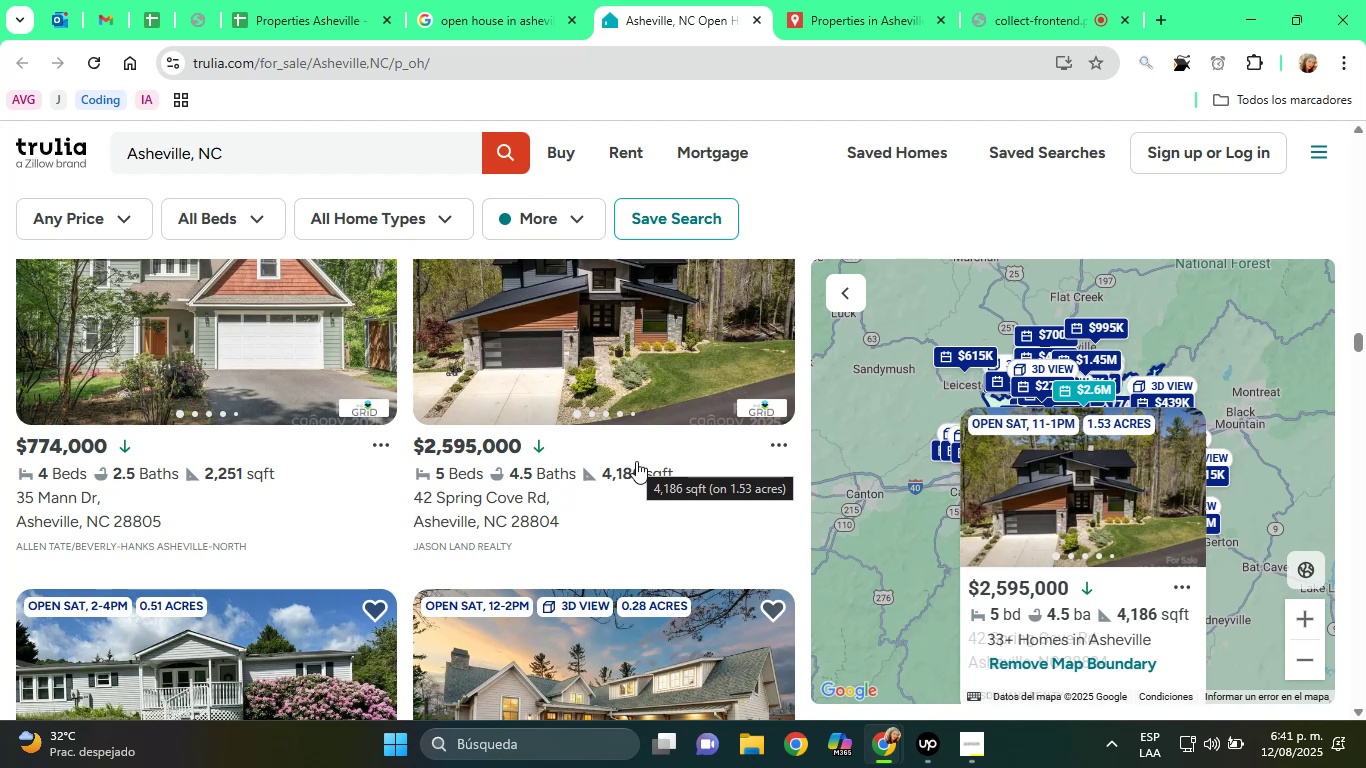 
wait(28.31)
 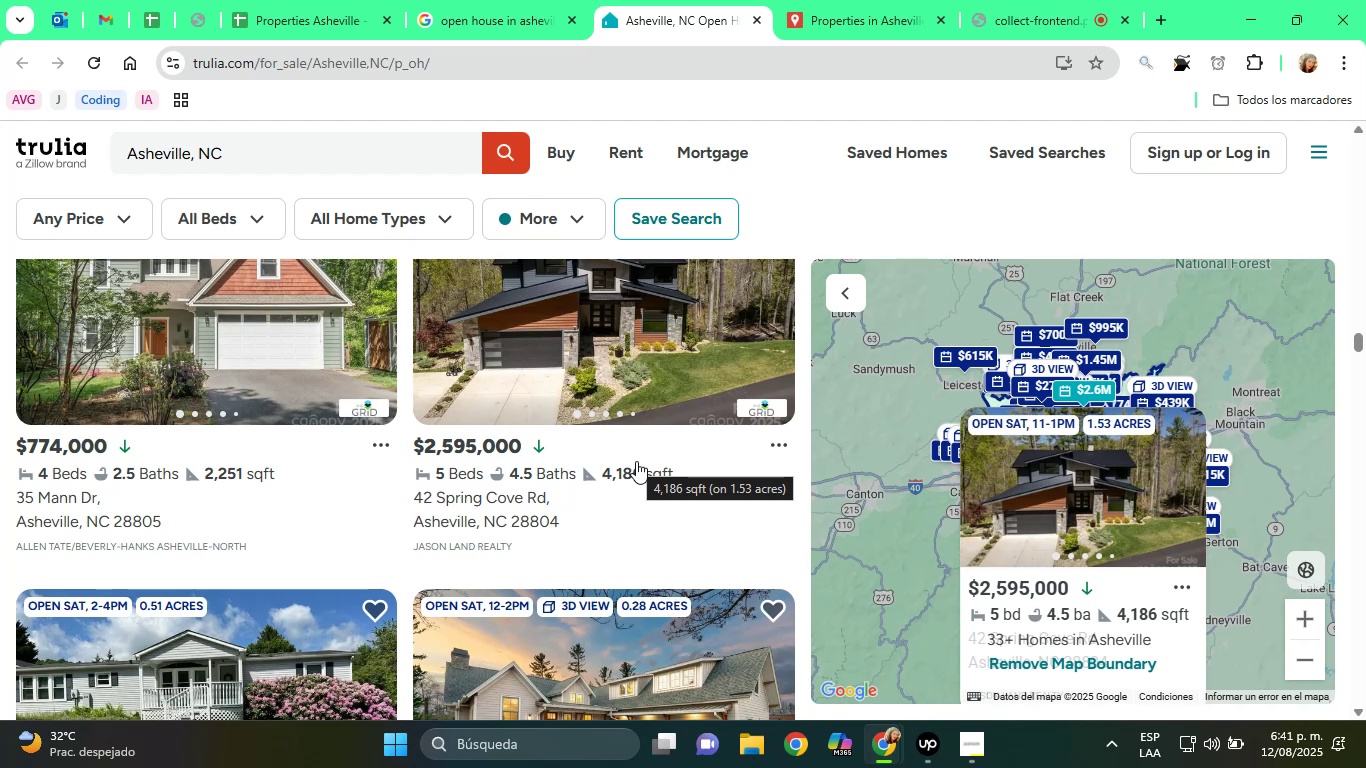 
left_click([284, 0])
 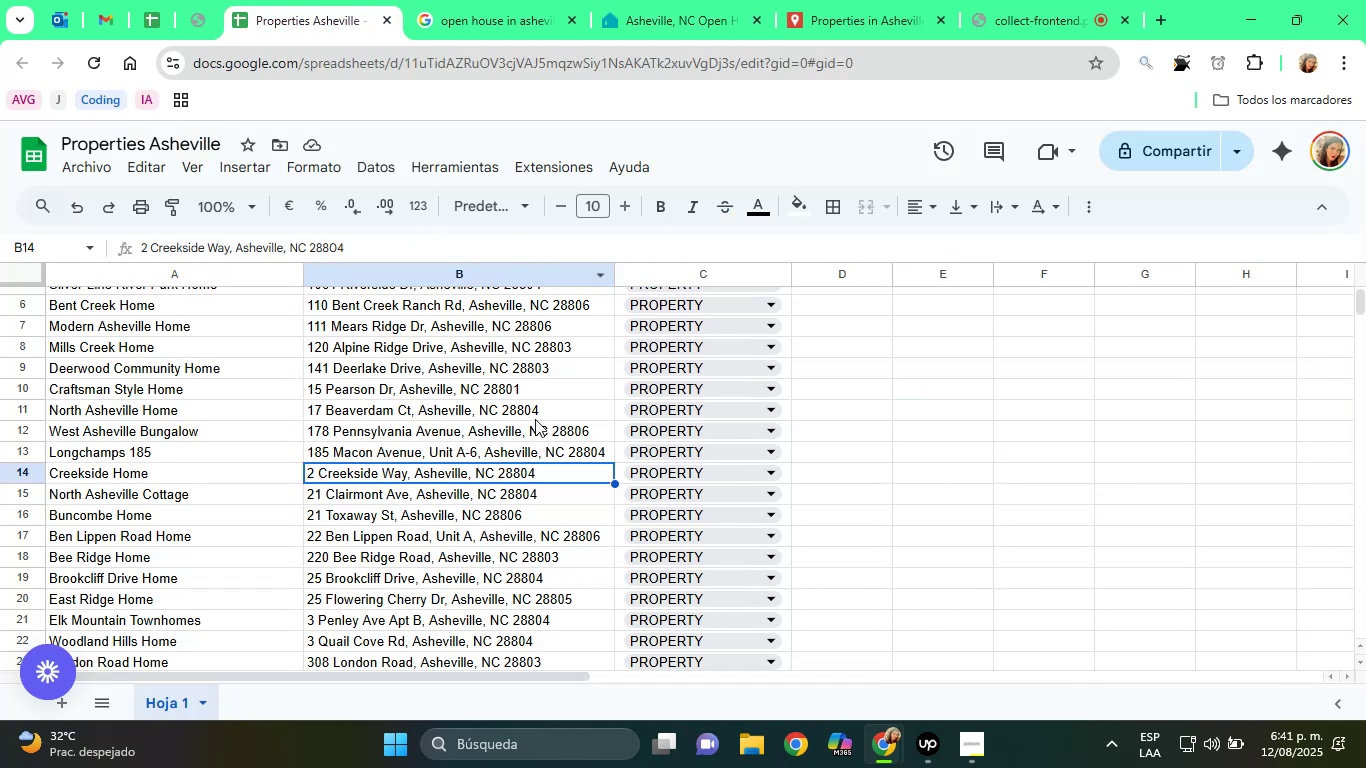 
scroll: coordinate [512, 444], scroll_direction: down, amount: 2.0
 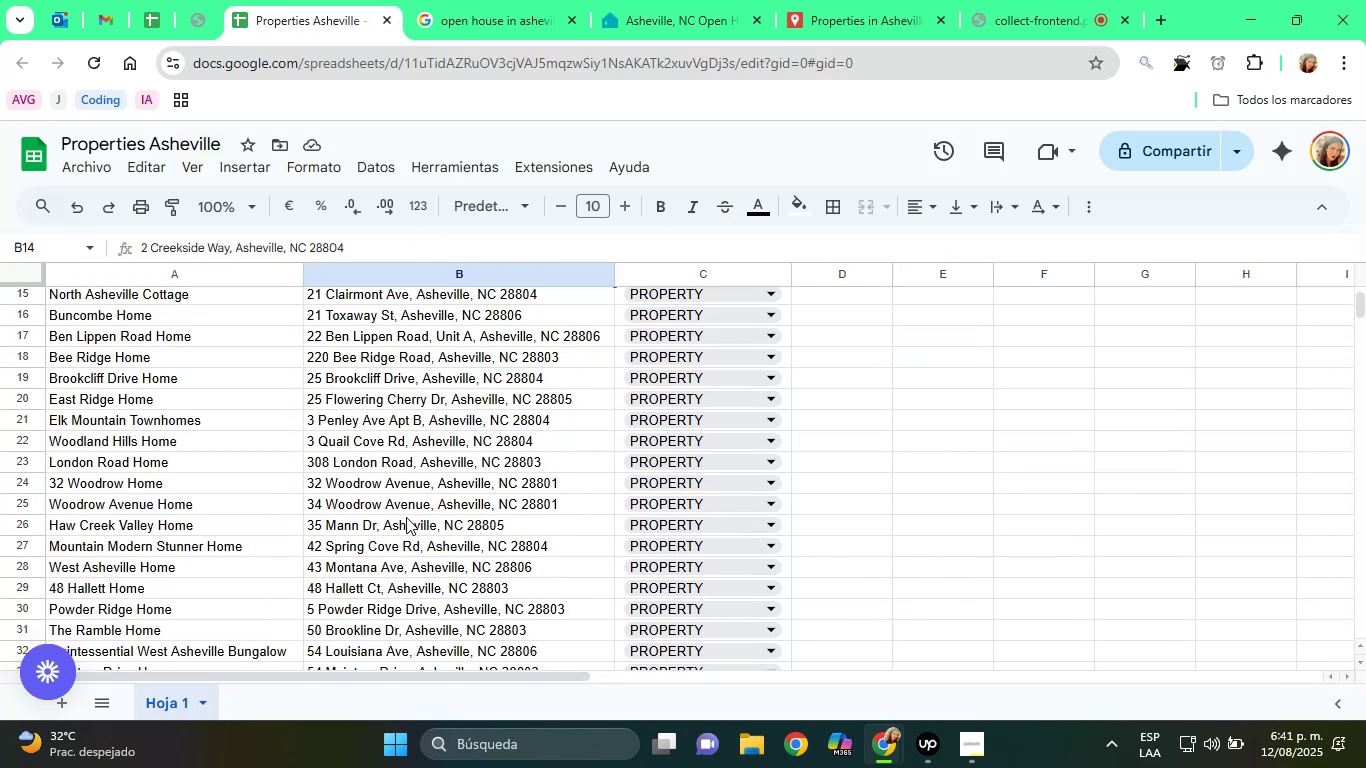 
left_click([405, 529])
 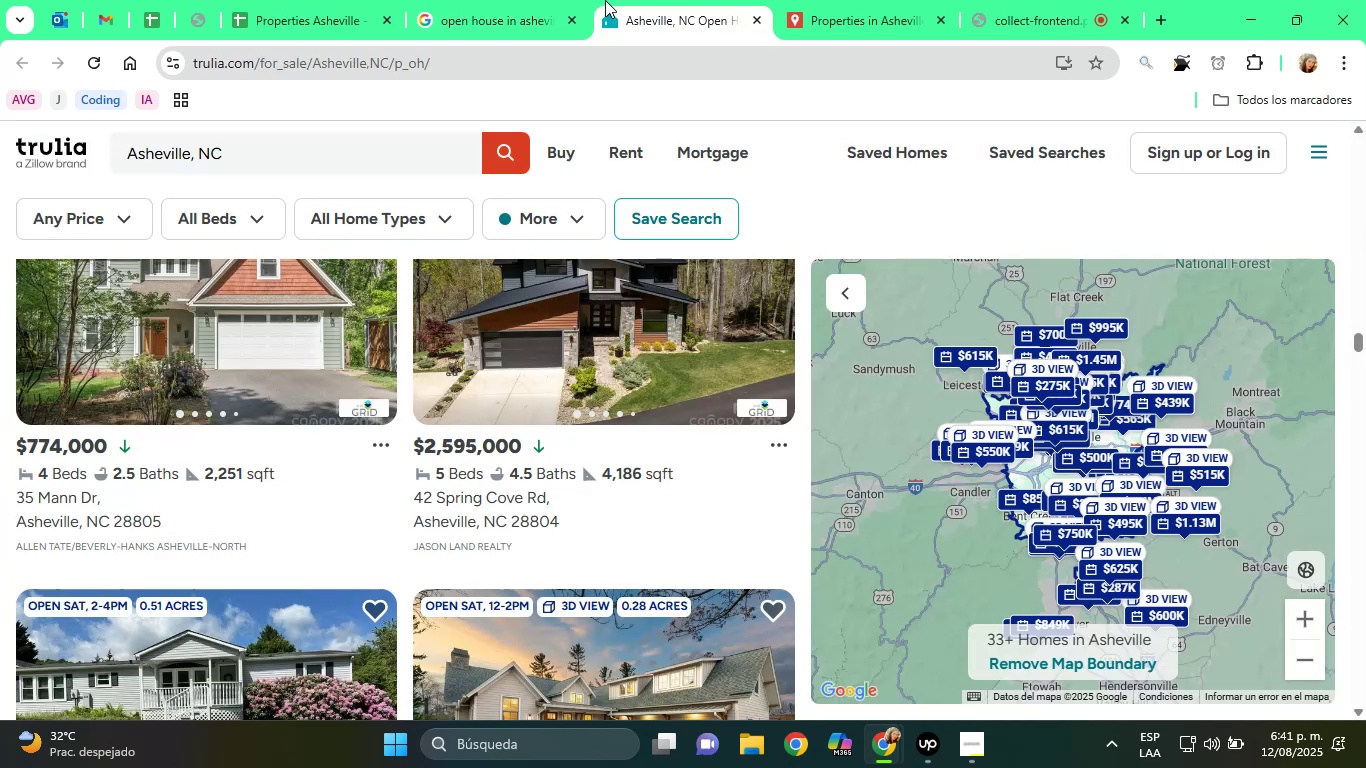 
scroll: coordinate [446, 565], scroll_direction: down, amount: 4.0
 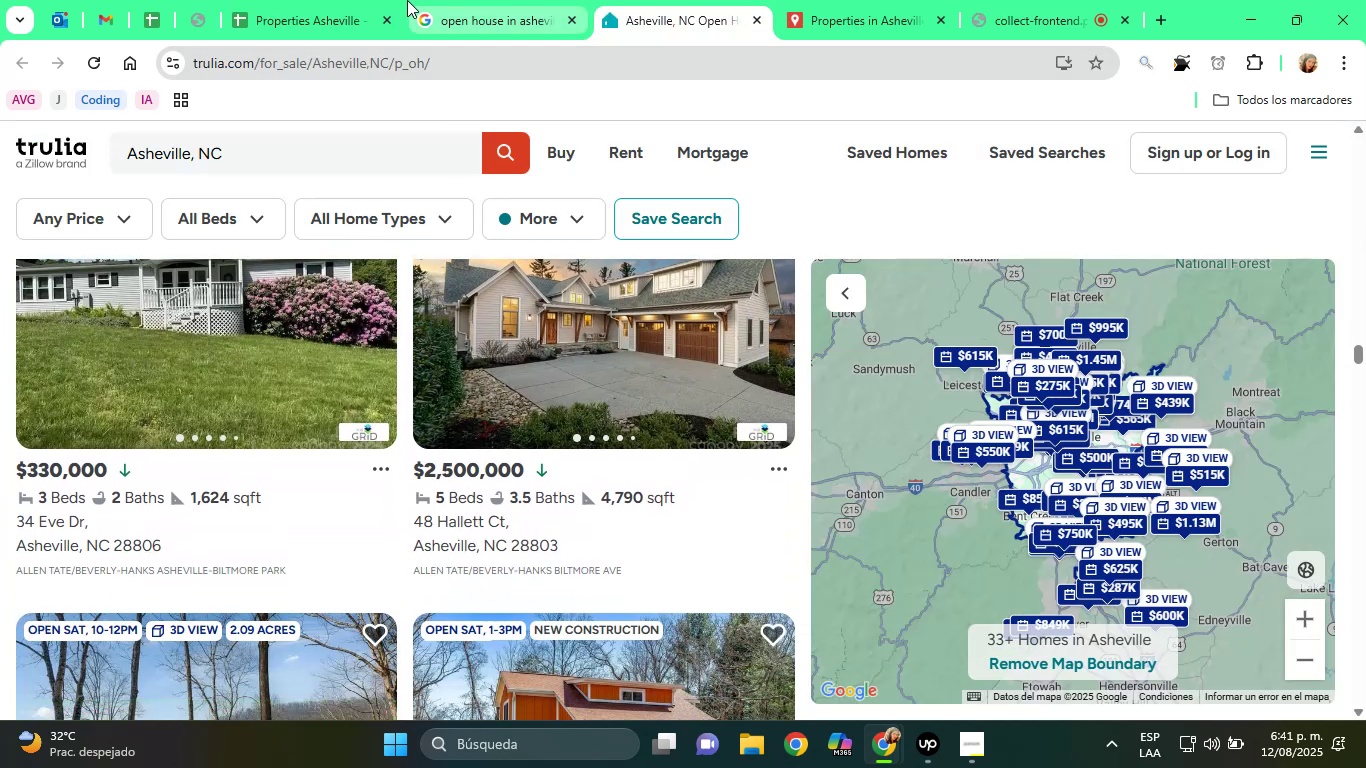 
left_click([364, 0])
 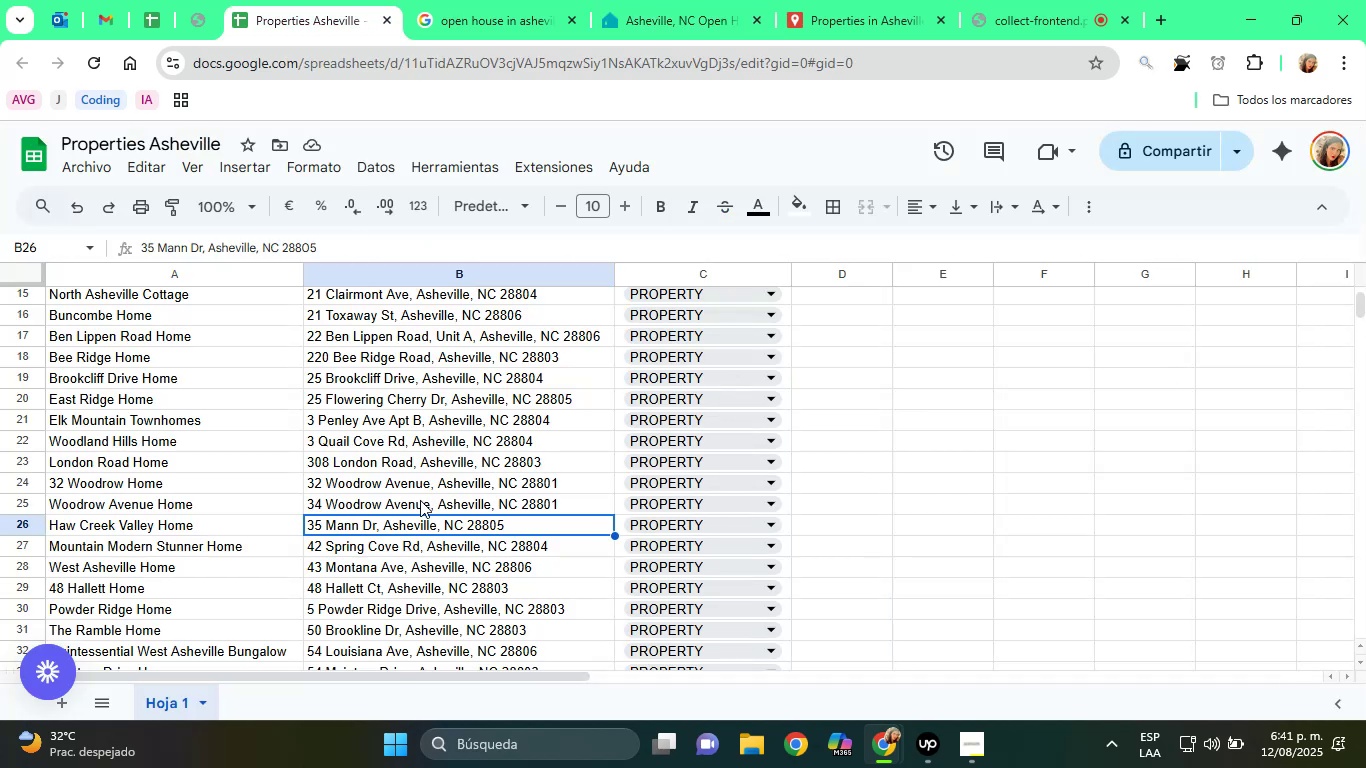 
left_click([420, 500])
 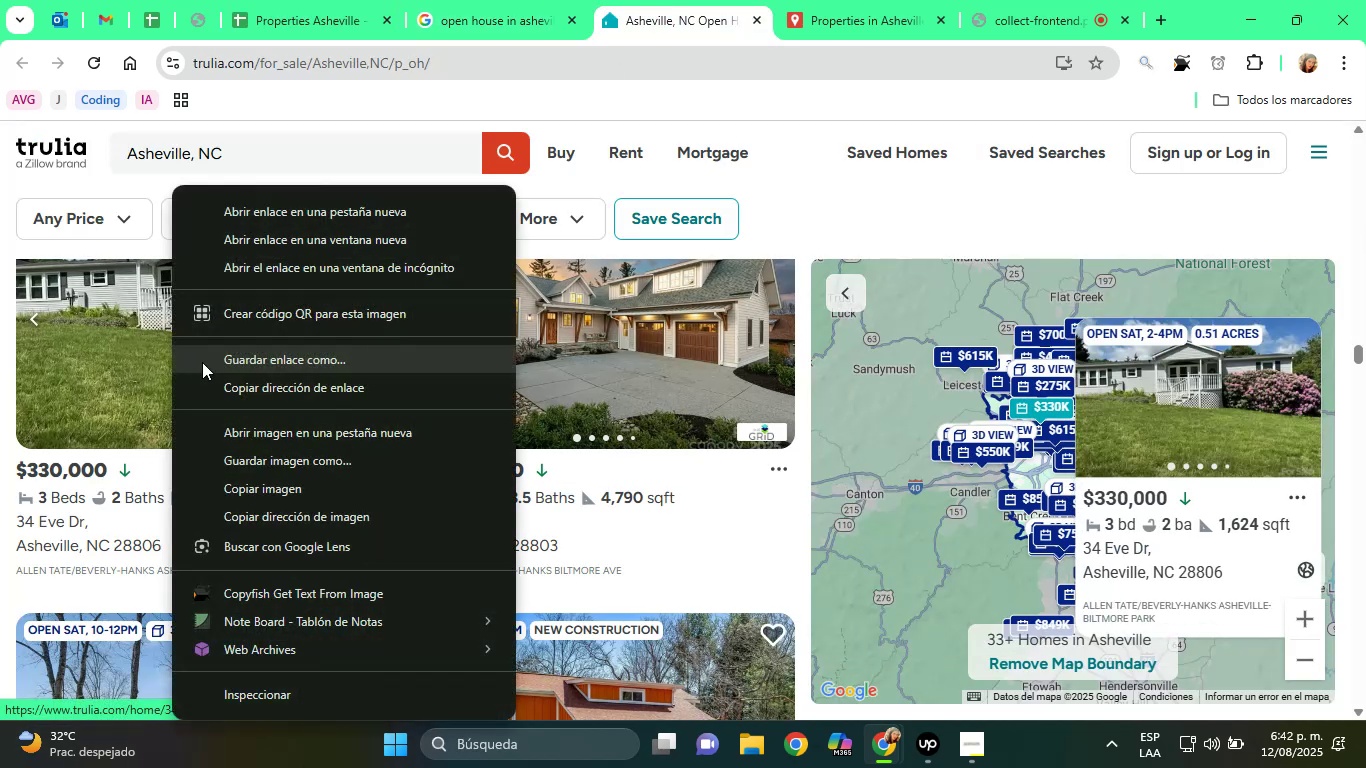 
wait(7.48)
 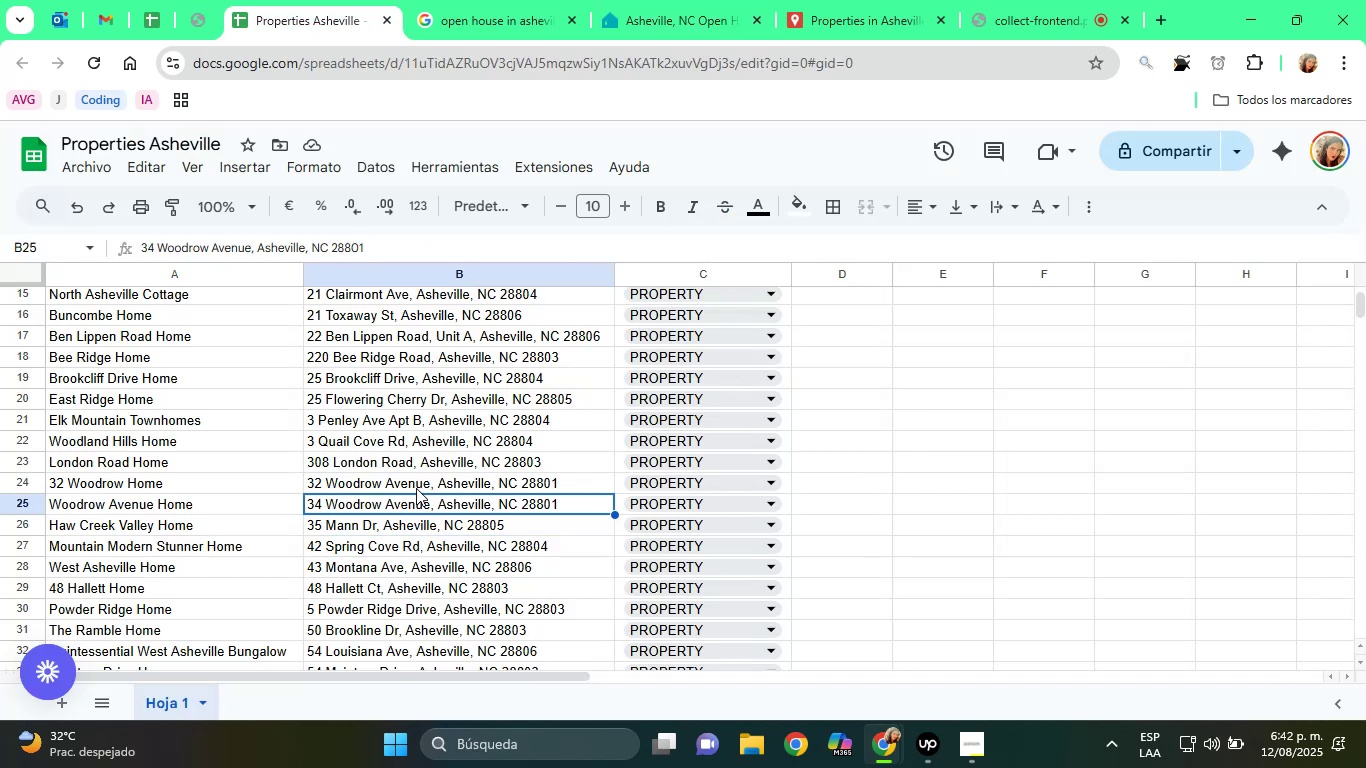 
left_click([316, 200])
 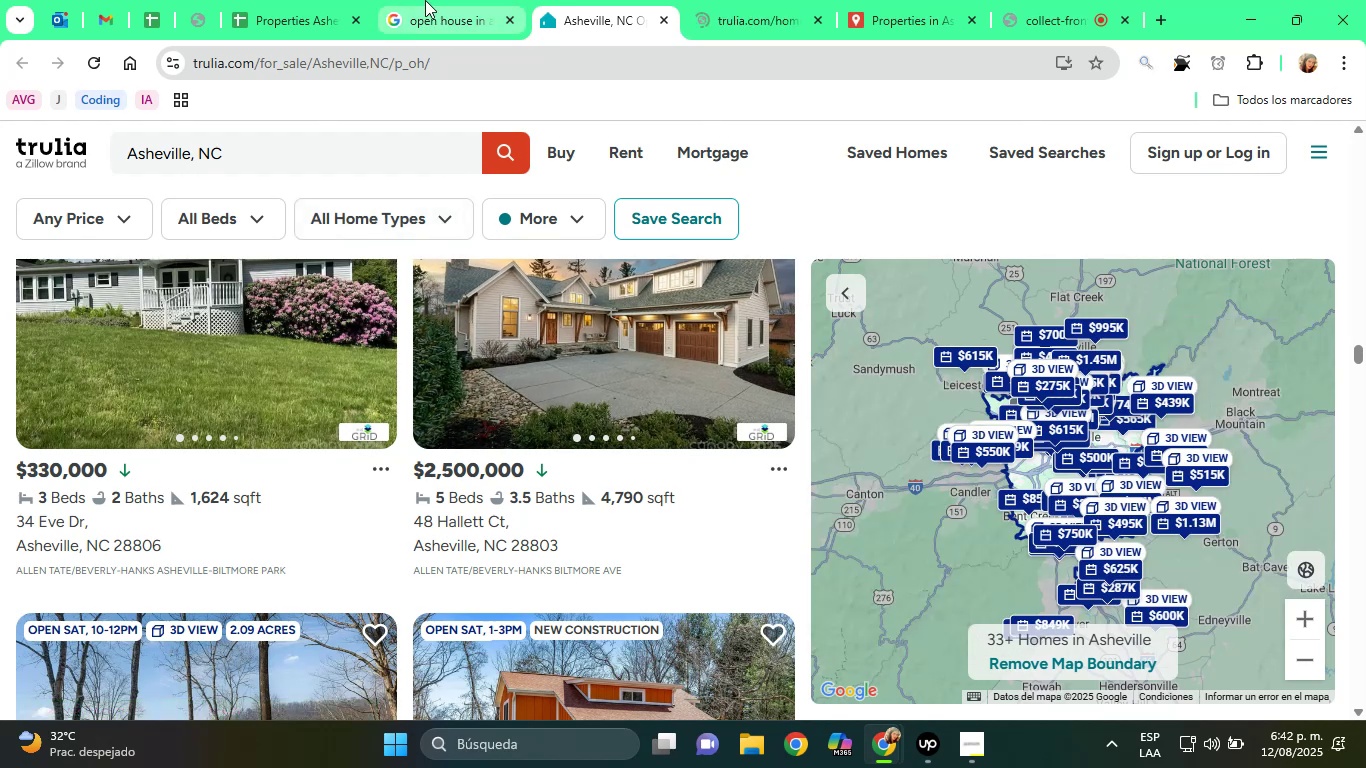 
left_click([297, 0])
 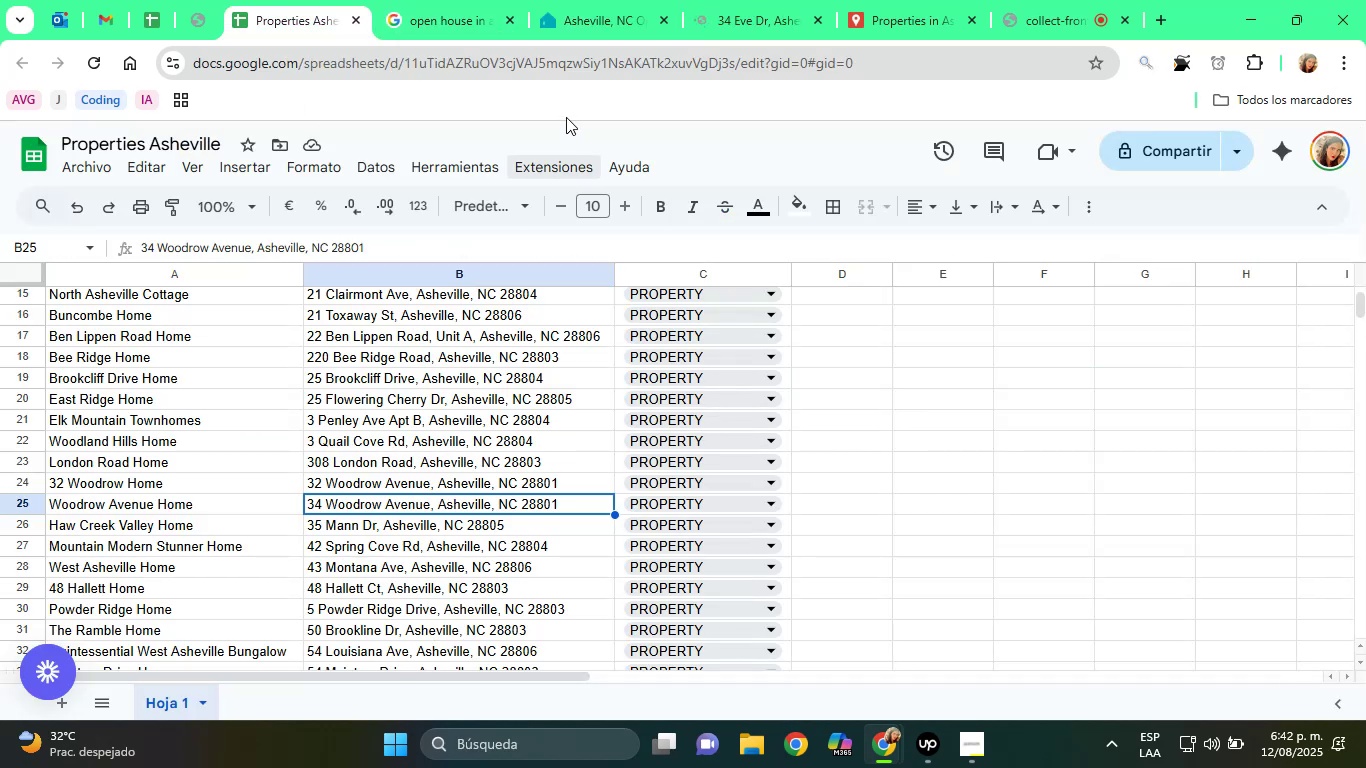 
left_click([563, 0])
 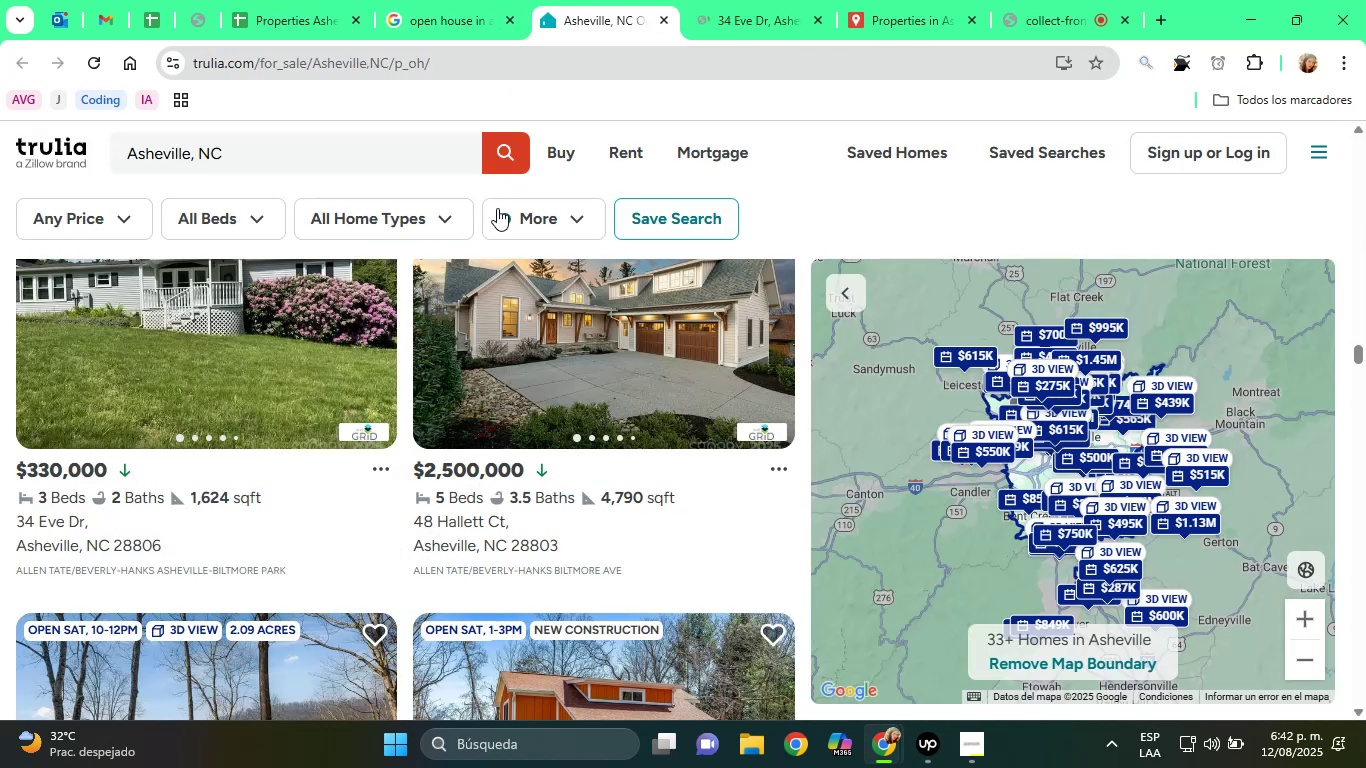 
scroll: coordinate [449, 486], scroll_direction: down, amount: 3.0
 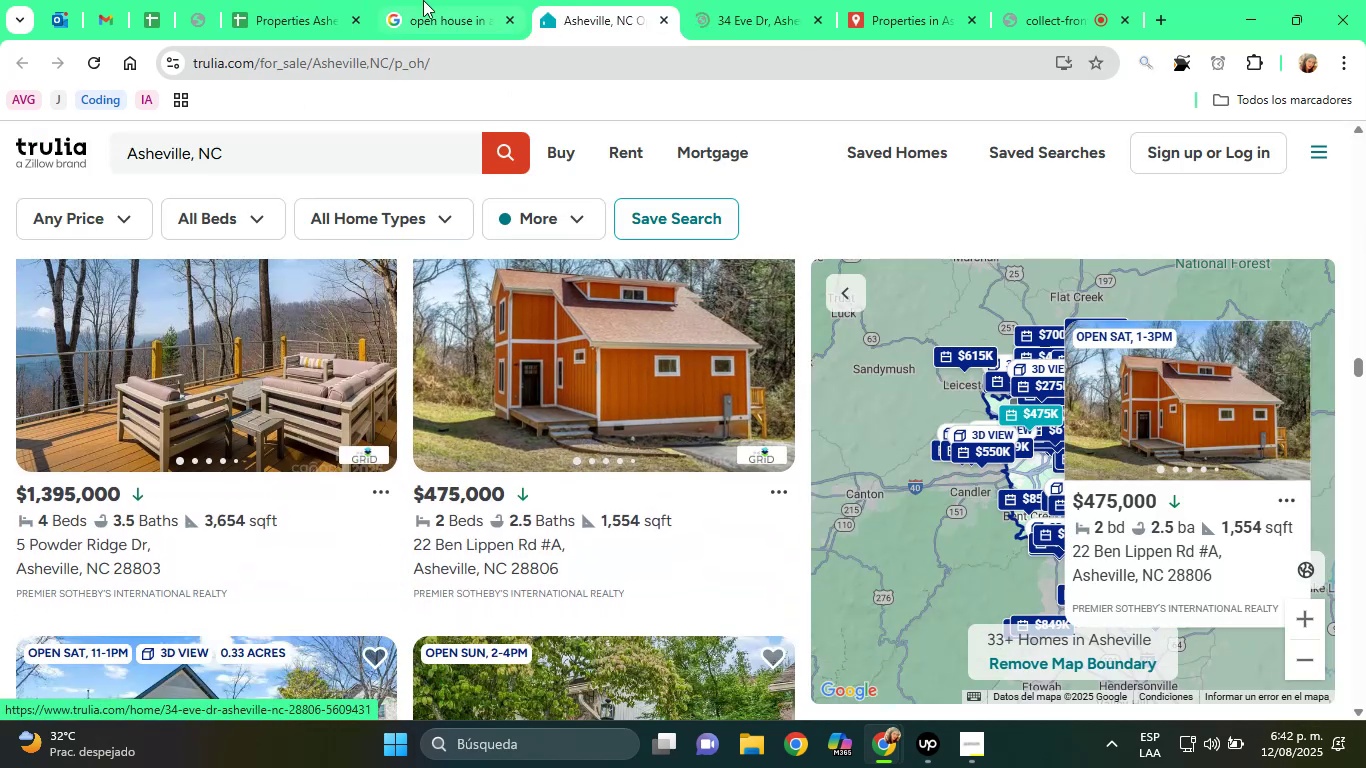 
left_click([315, 0])
 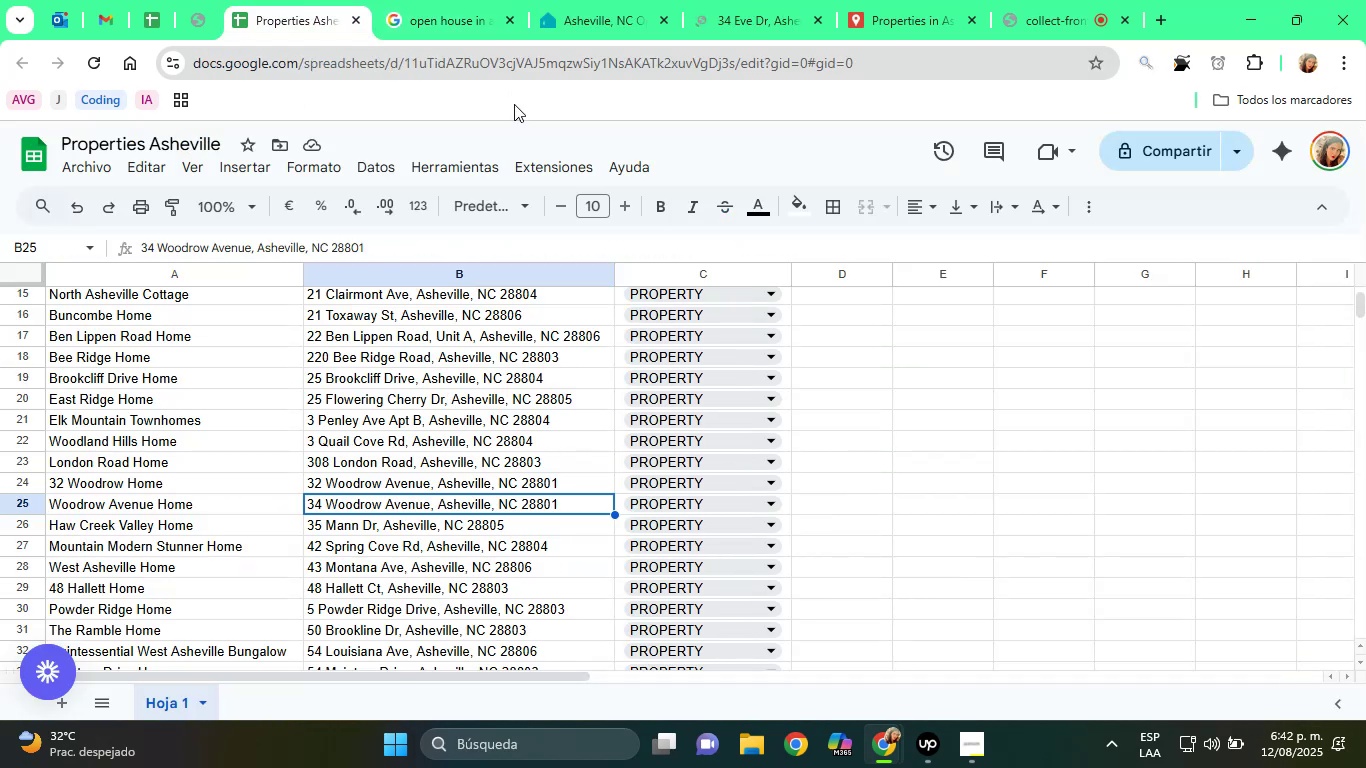 
left_click([597, 0])
 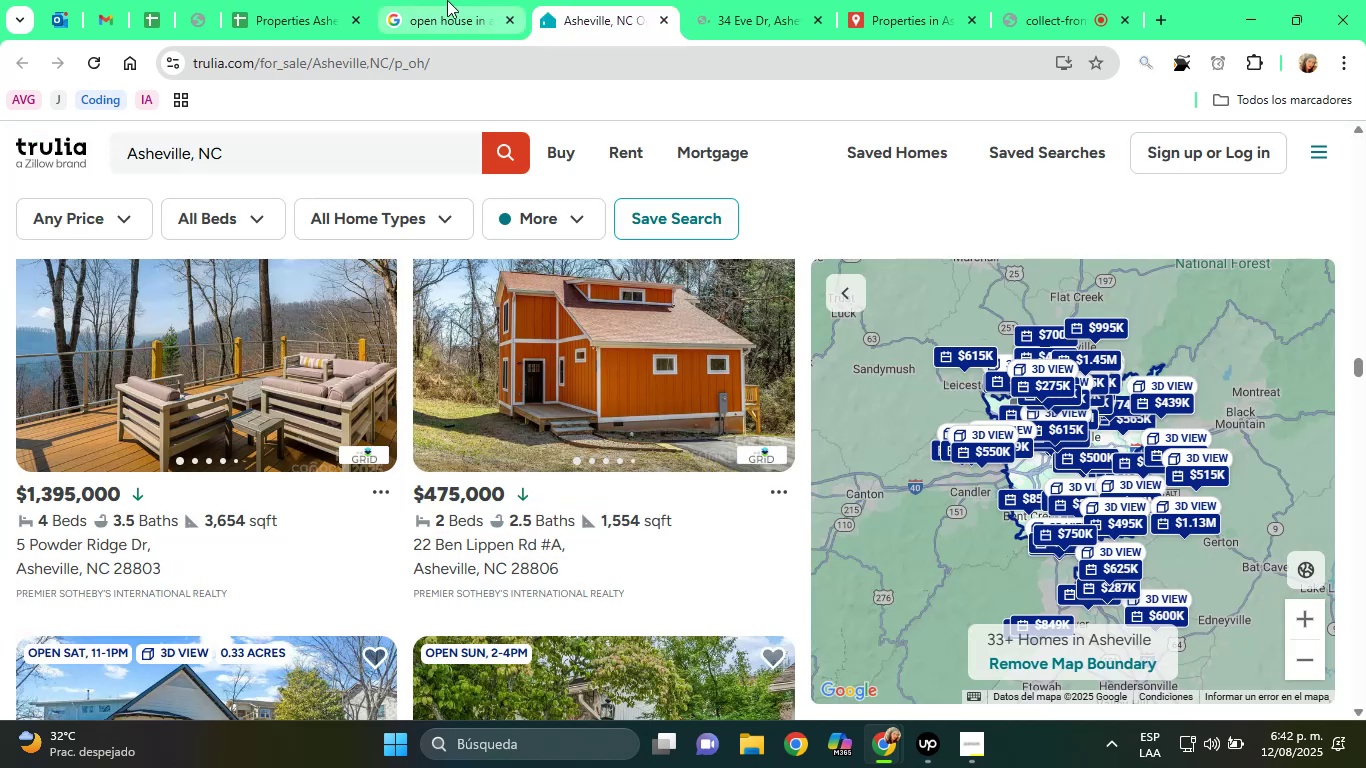 
left_click([422, 0])
 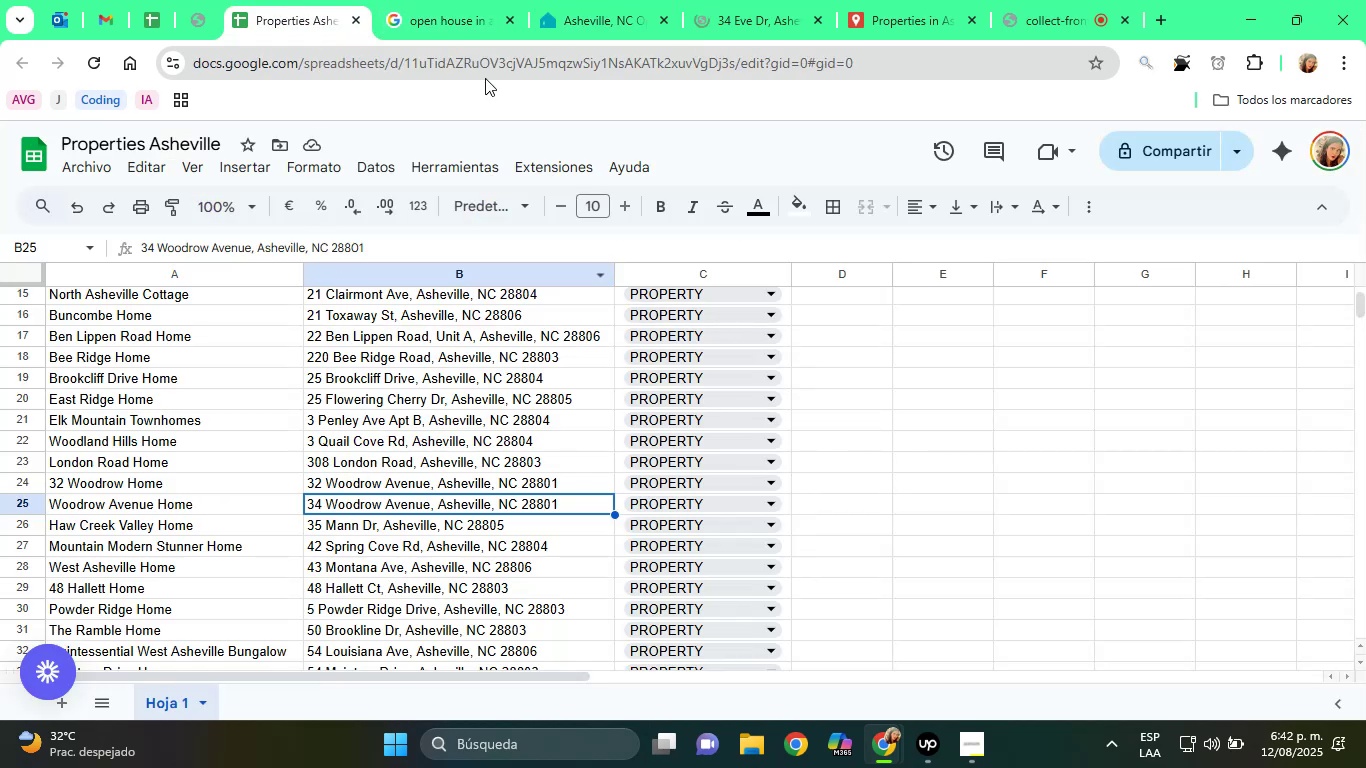 
left_click([580, 0])
 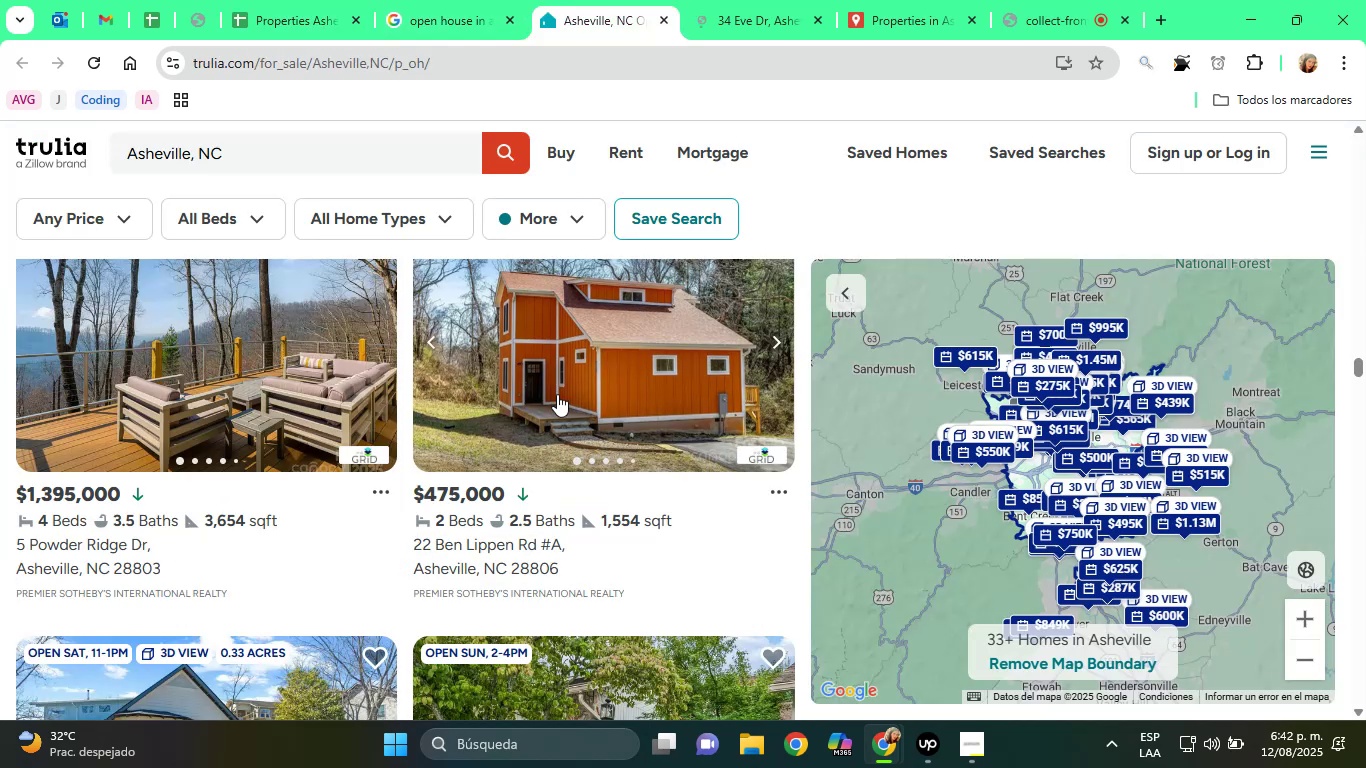 
scroll: coordinate [551, 502], scroll_direction: down, amount: 2.0
 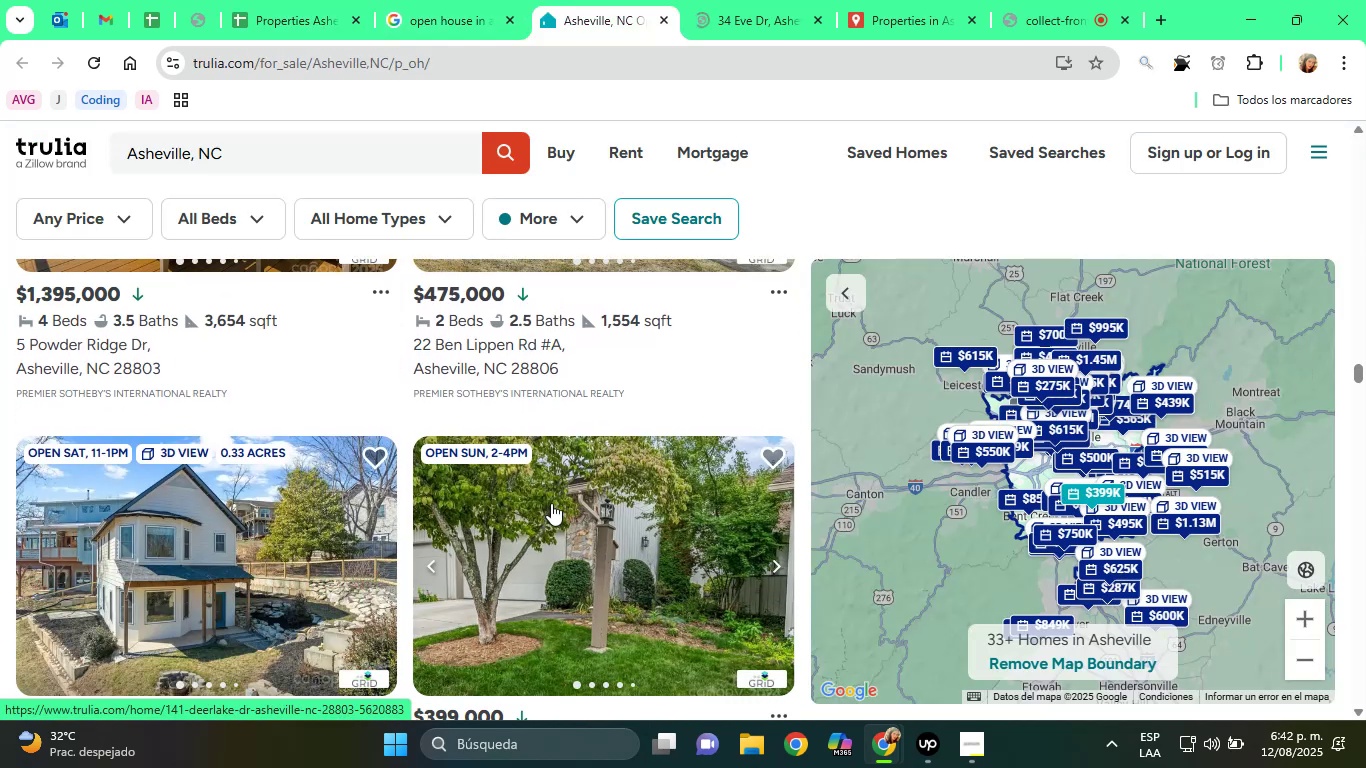 
scroll: coordinate [551, 503], scroll_direction: up, amount: 2.0
 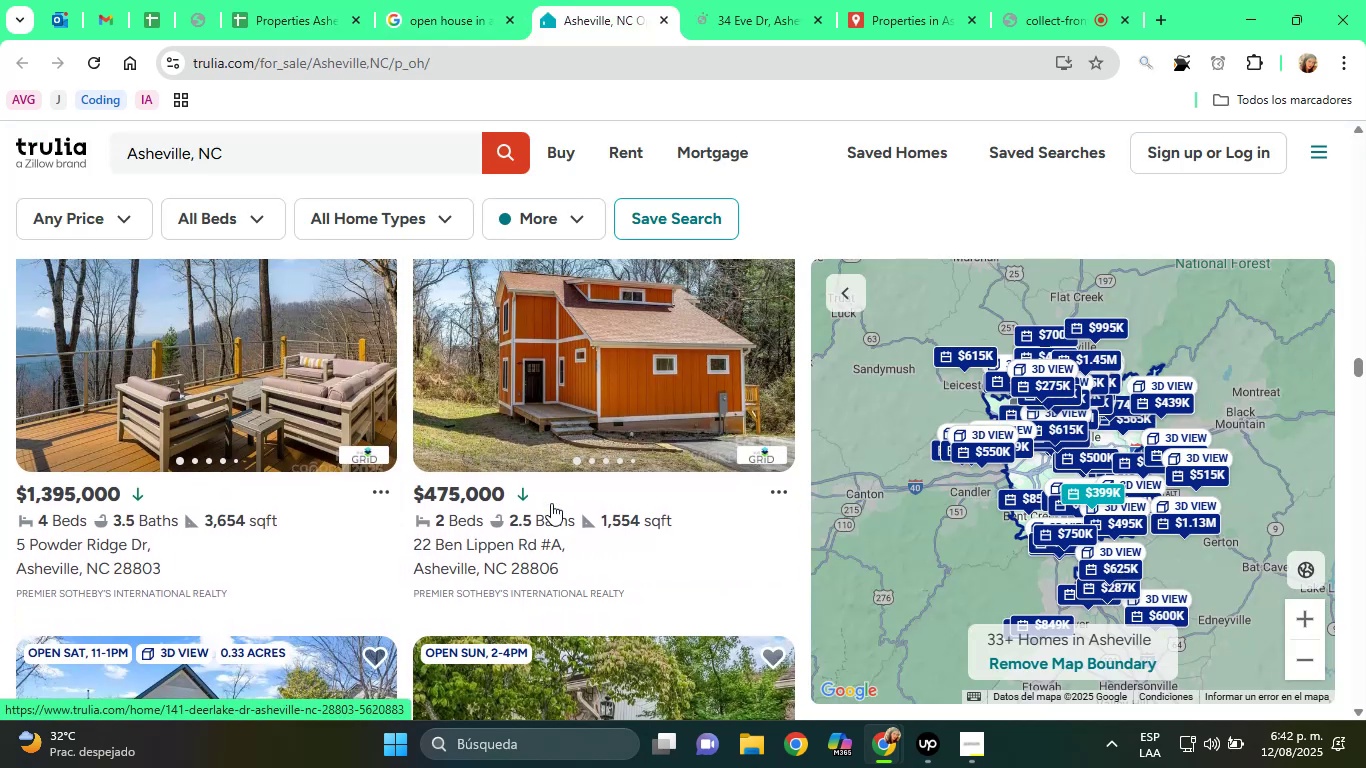 
scroll: coordinate [551, 503], scroll_direction: down, amount: 3.0
 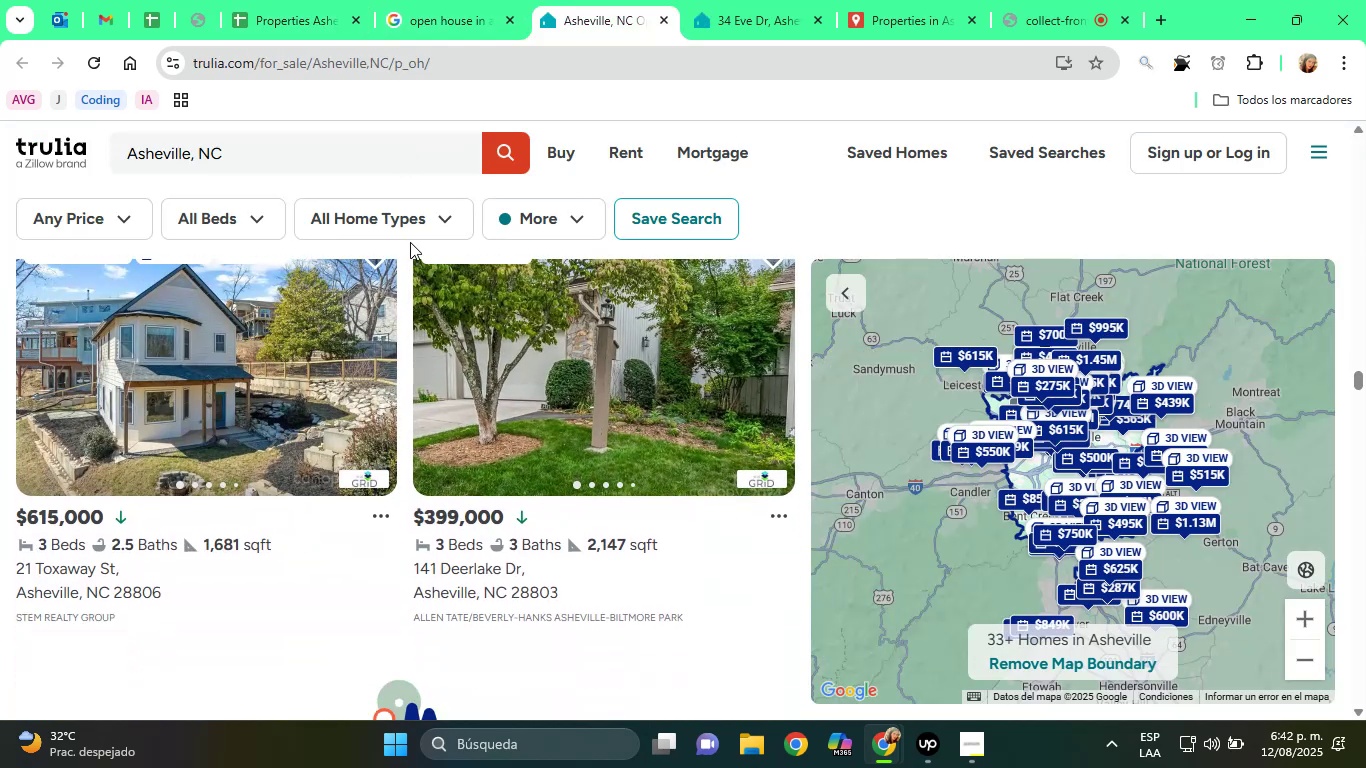 
left_click([335, 0])
 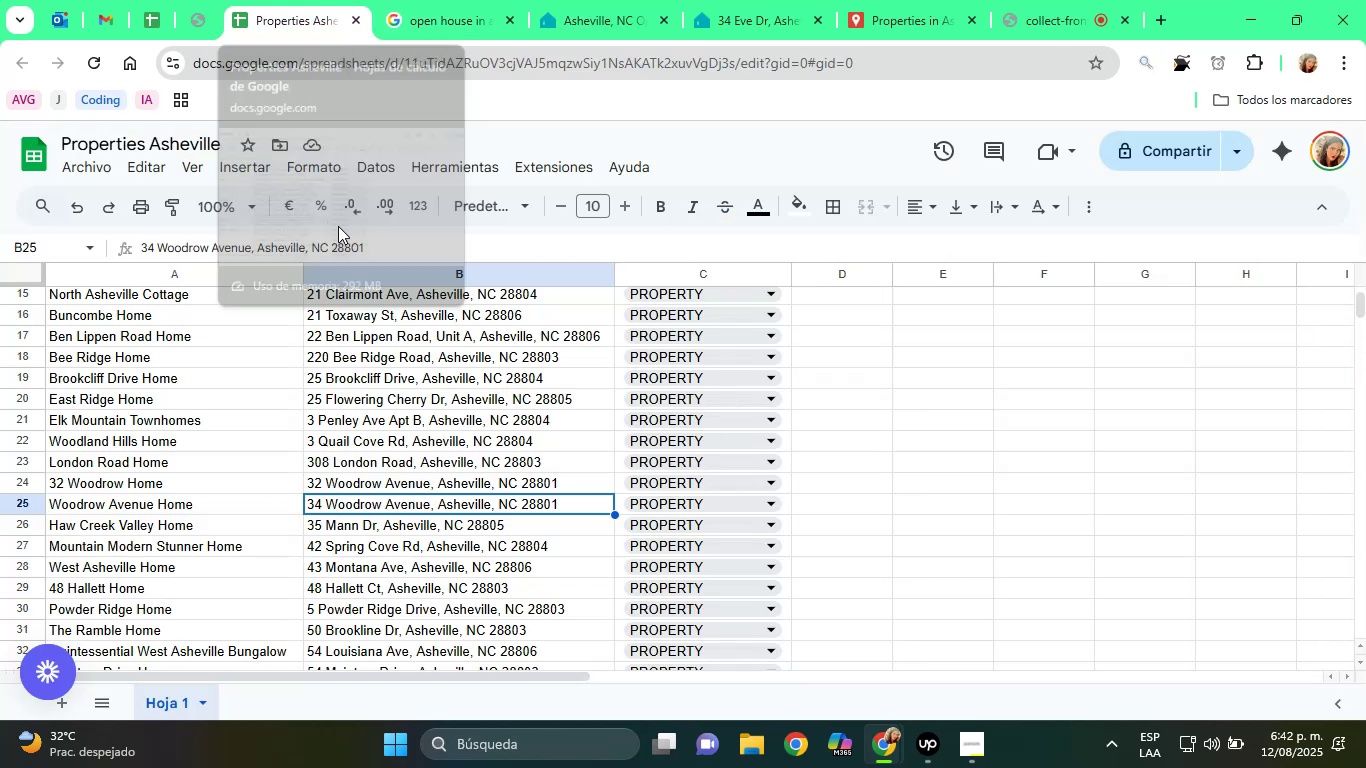 
scroll: coordinate [339, 322], scroll_direction: up, amount: 1.0
 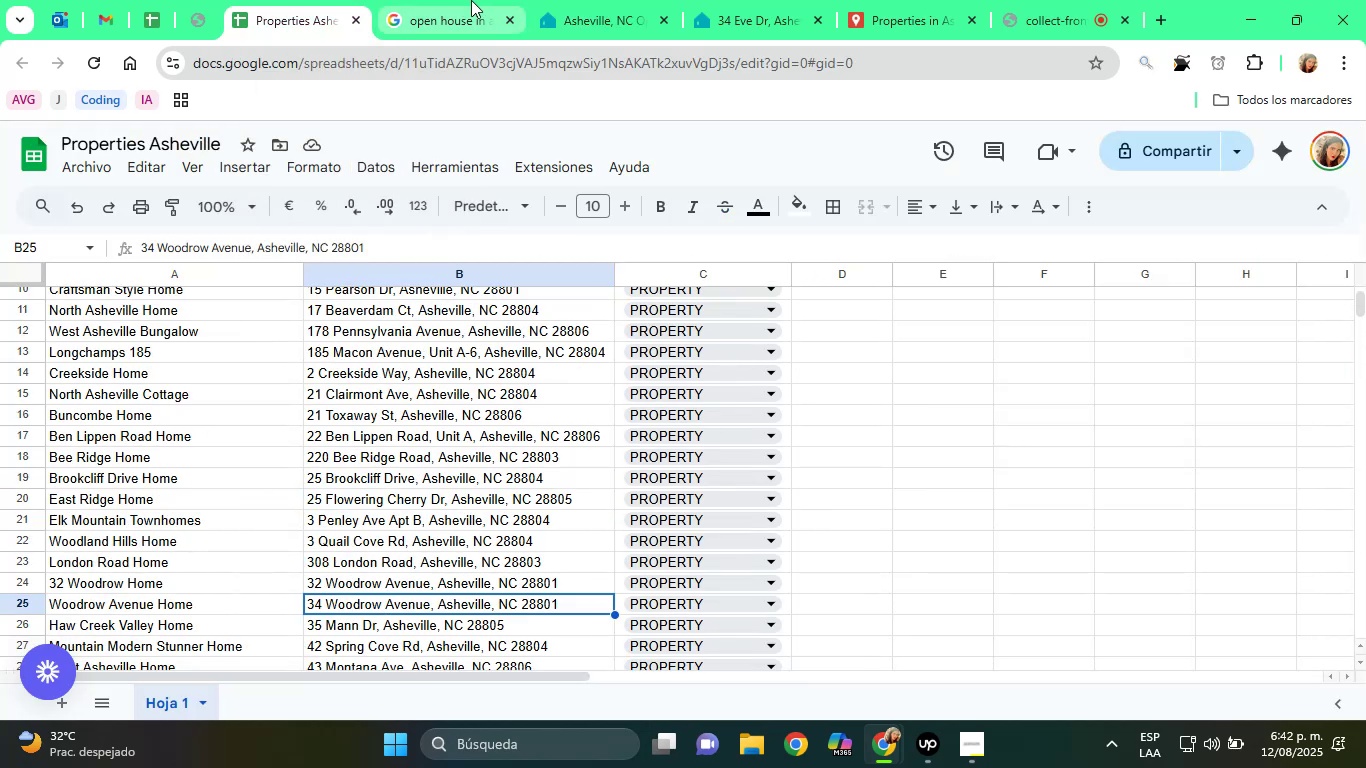 
left_click([597, 0])
 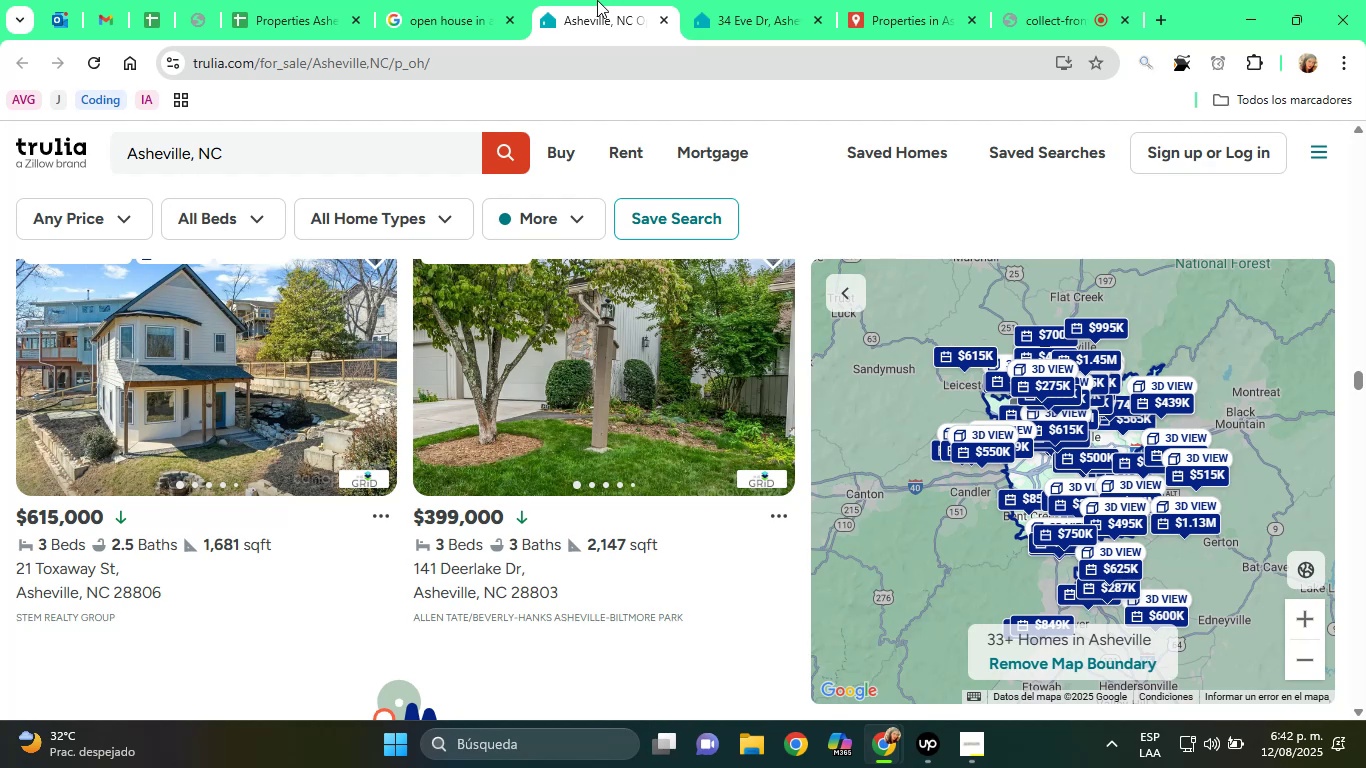 
wait(16.6)
 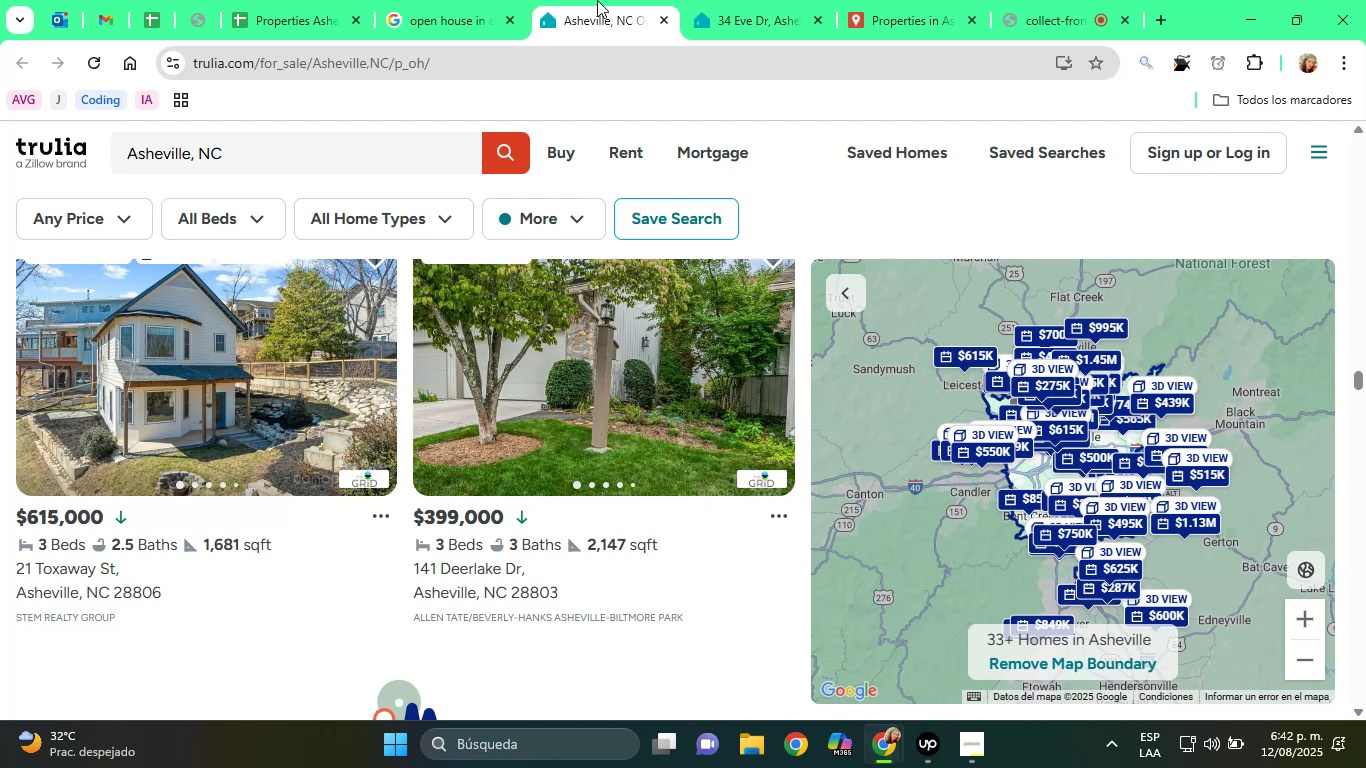 
left_click([297, 0])
 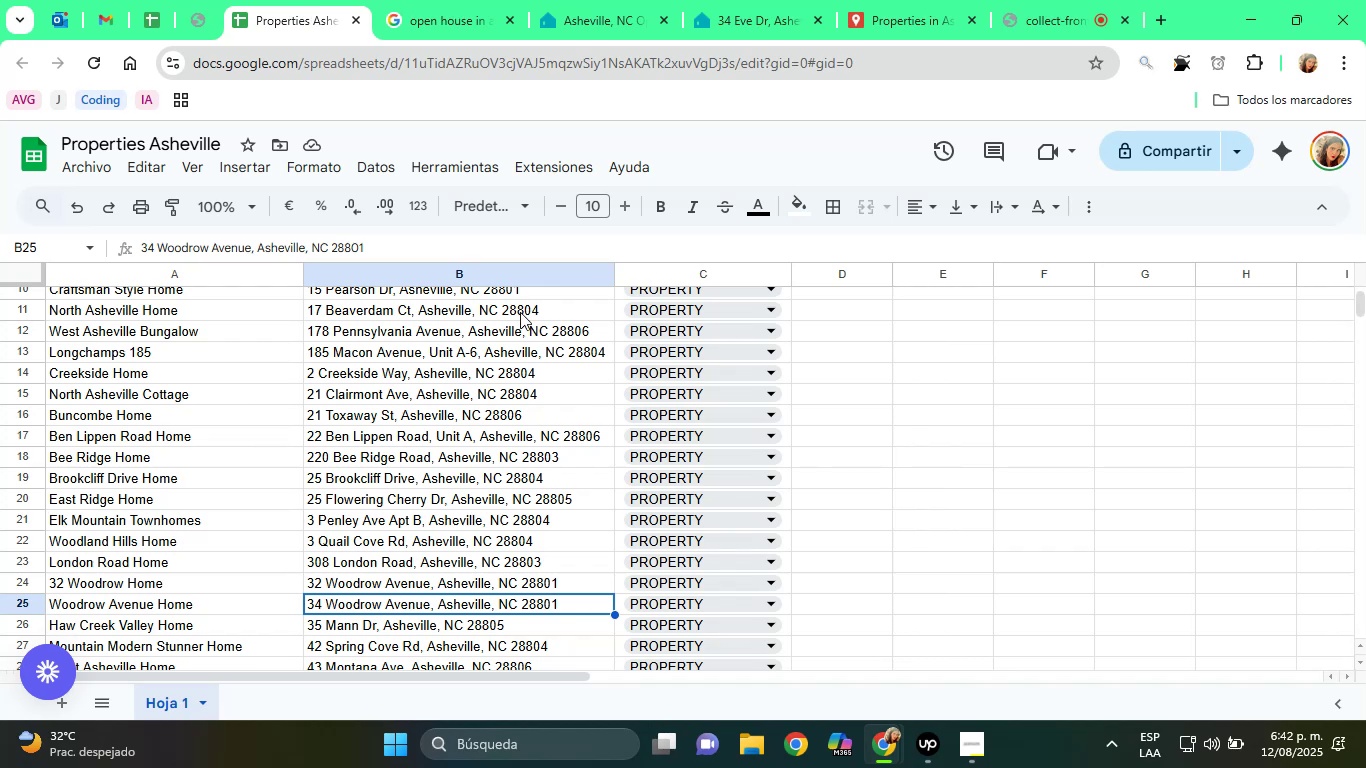 
scroll: coordinate [597, 529], scroll_direction: up, amount: 1.0
 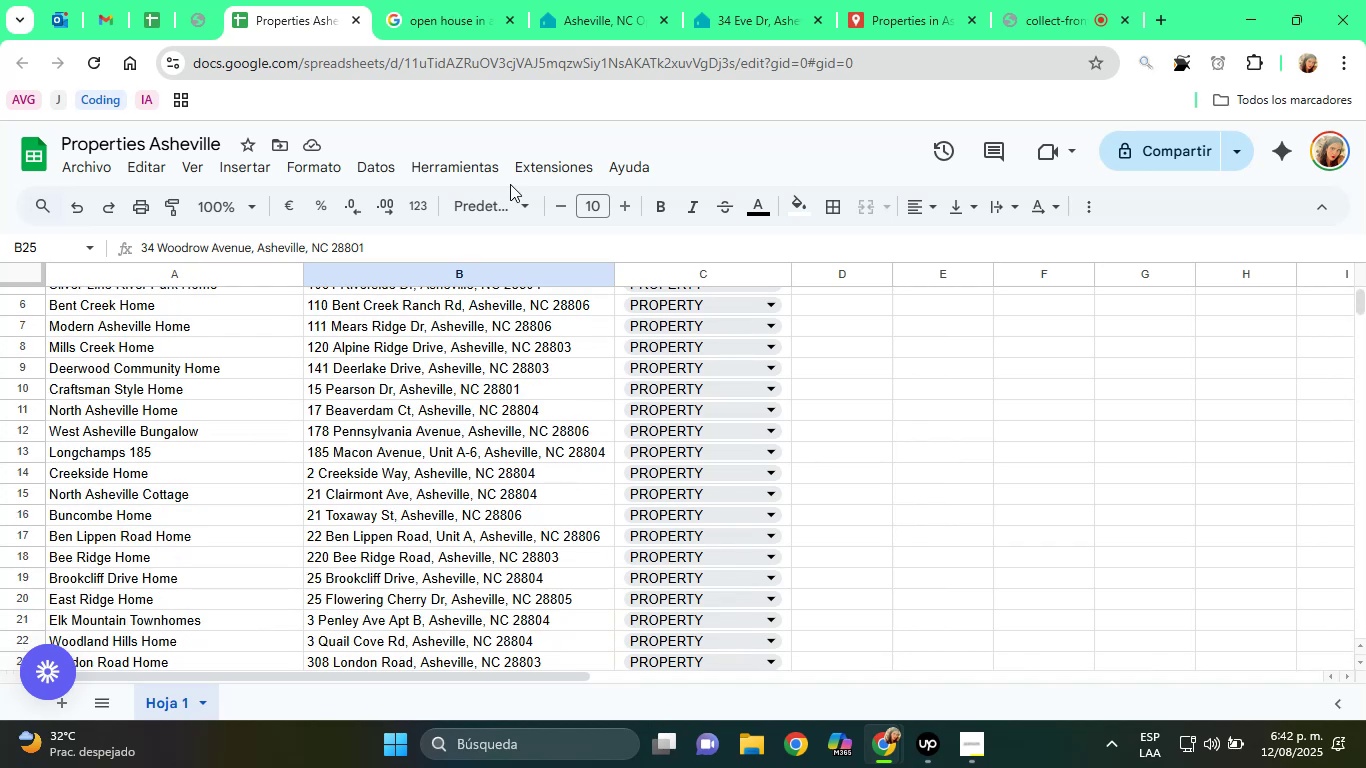 
left_click([597, 0])
 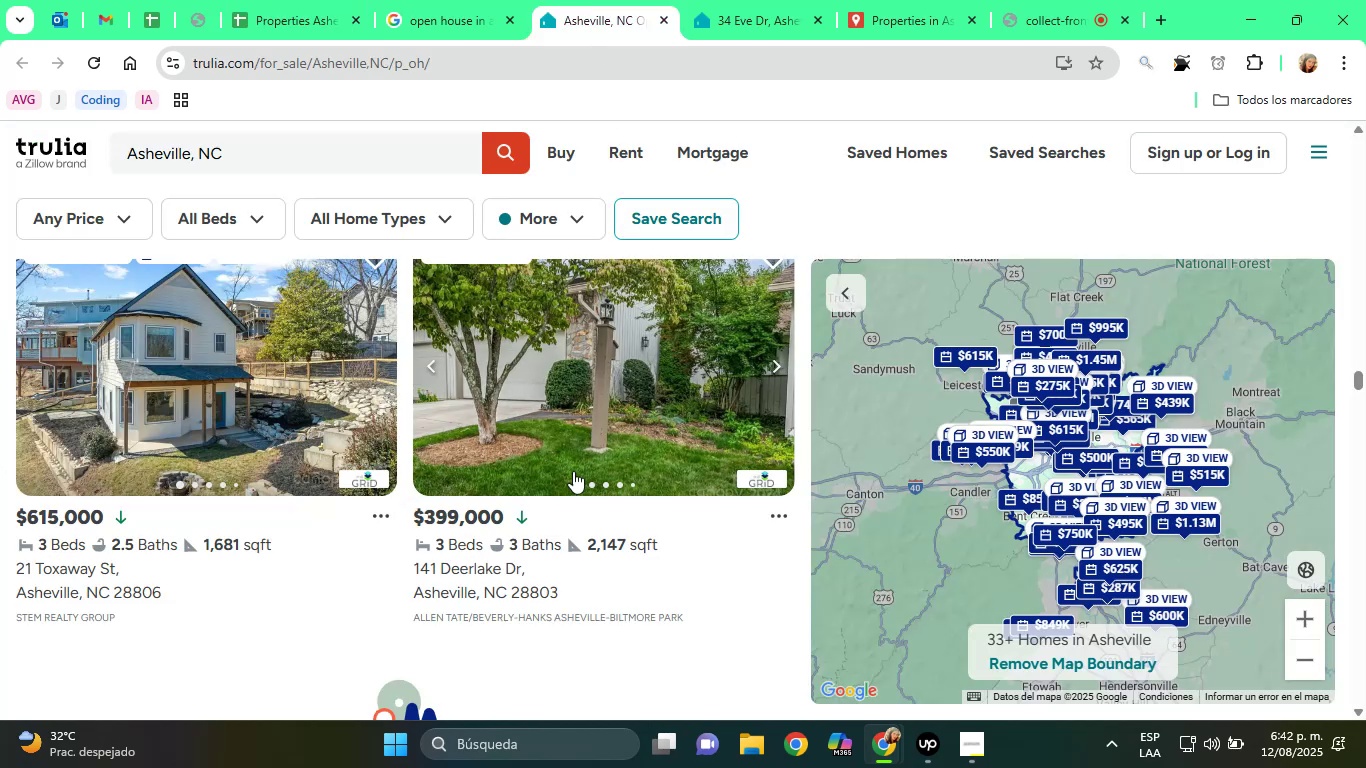 
scroll: coordinate [554, 512], scroll_direction: down, amount: 5.0
 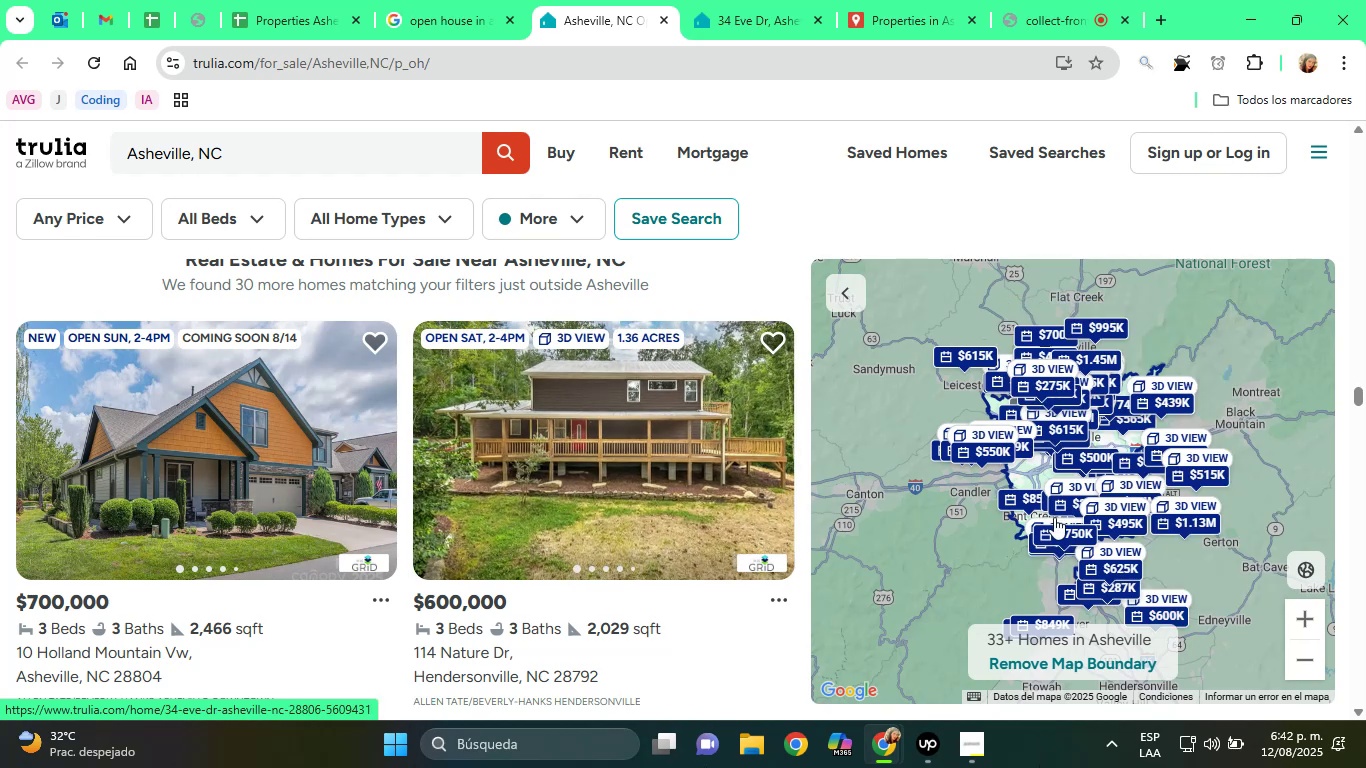 
wait(7.79)
 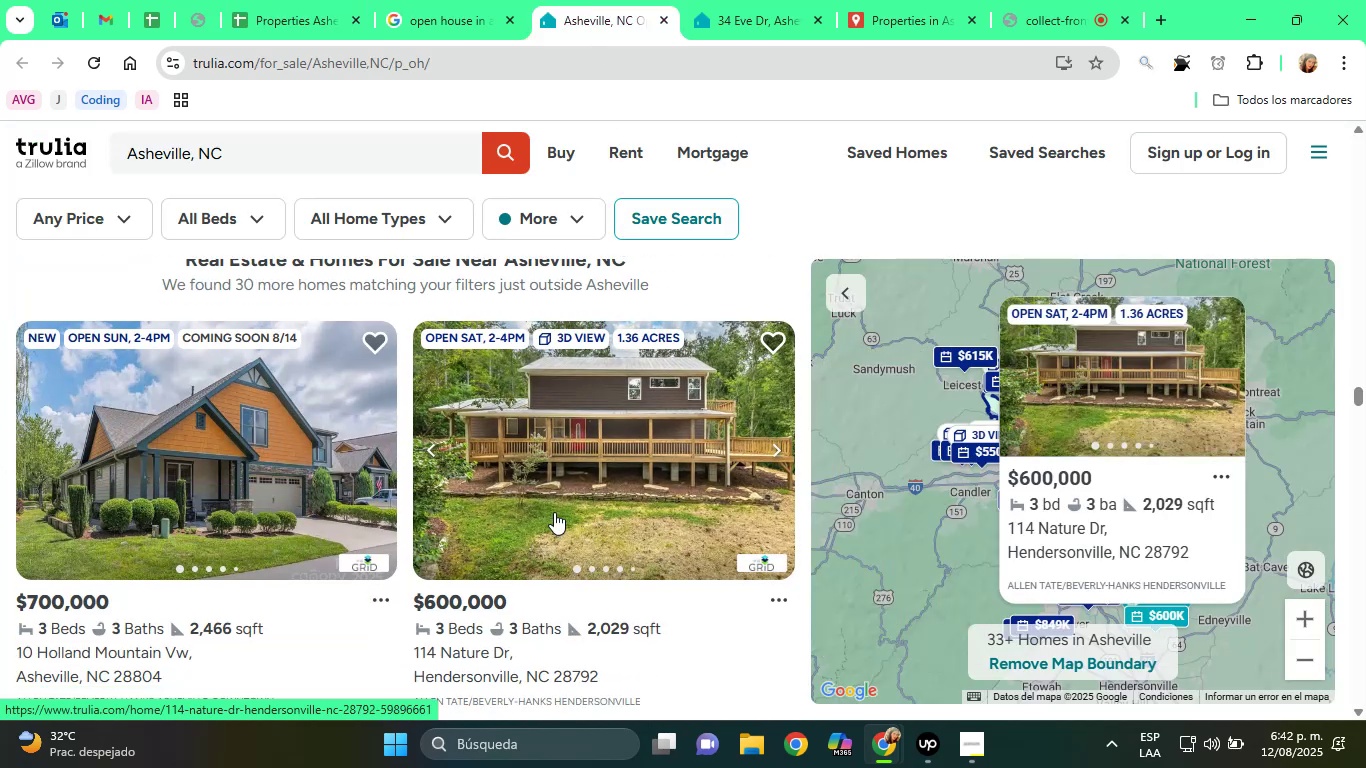 
left_click([660, 22])
 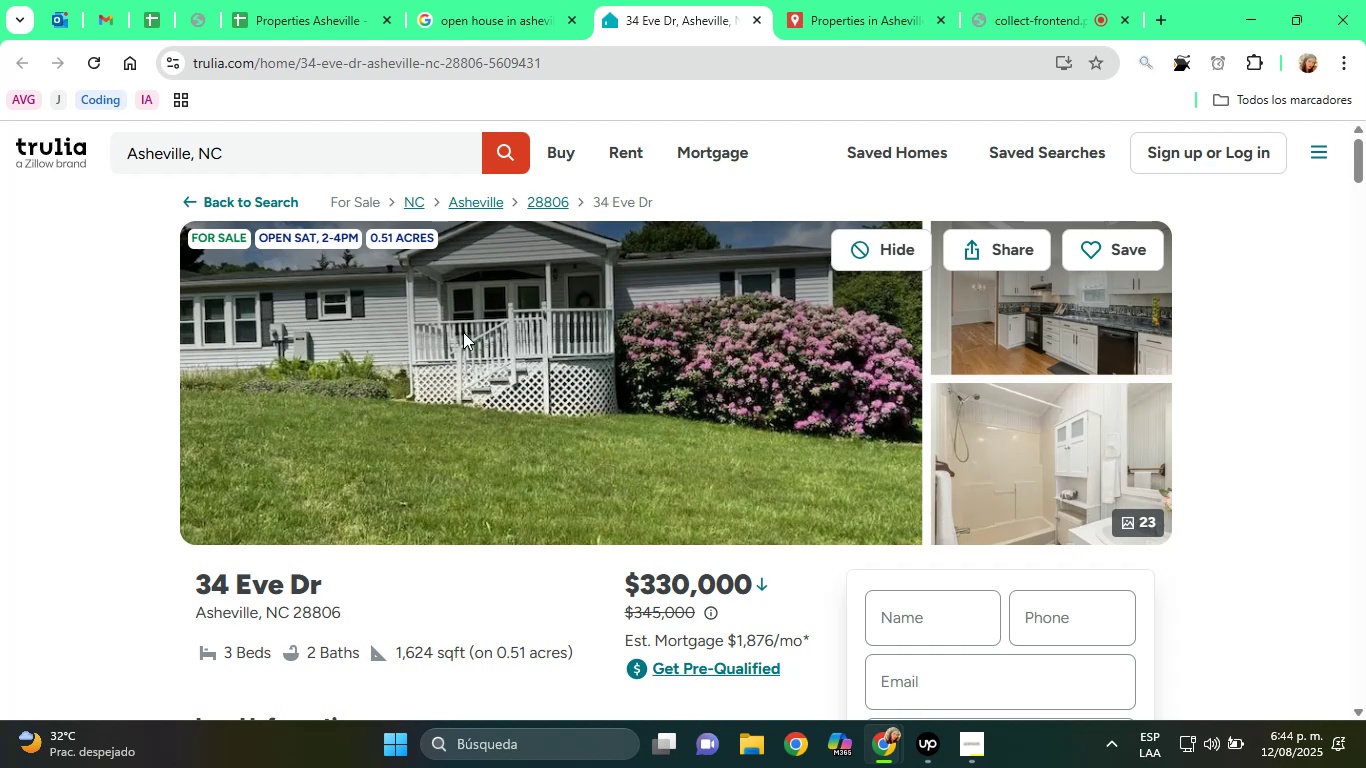 
wait(103.96)
 